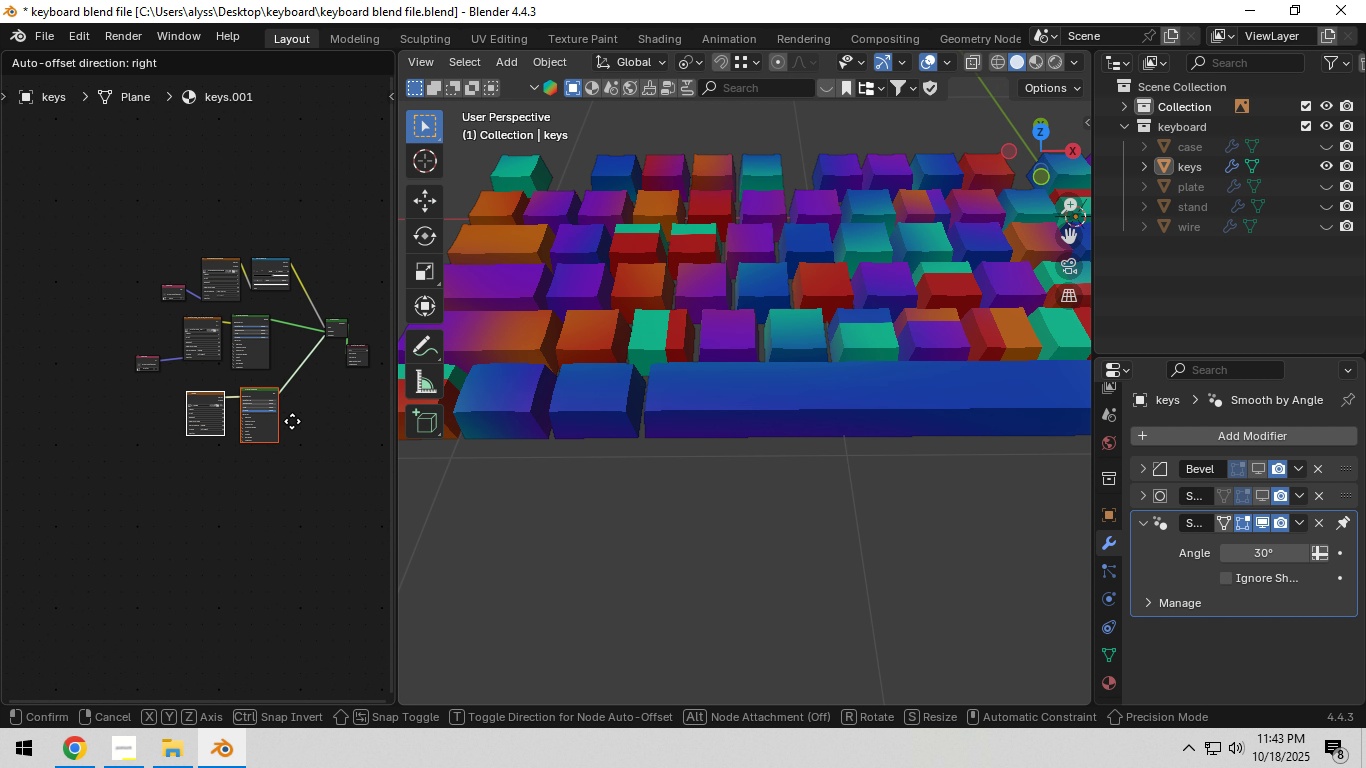 
left_click([292, 421])
 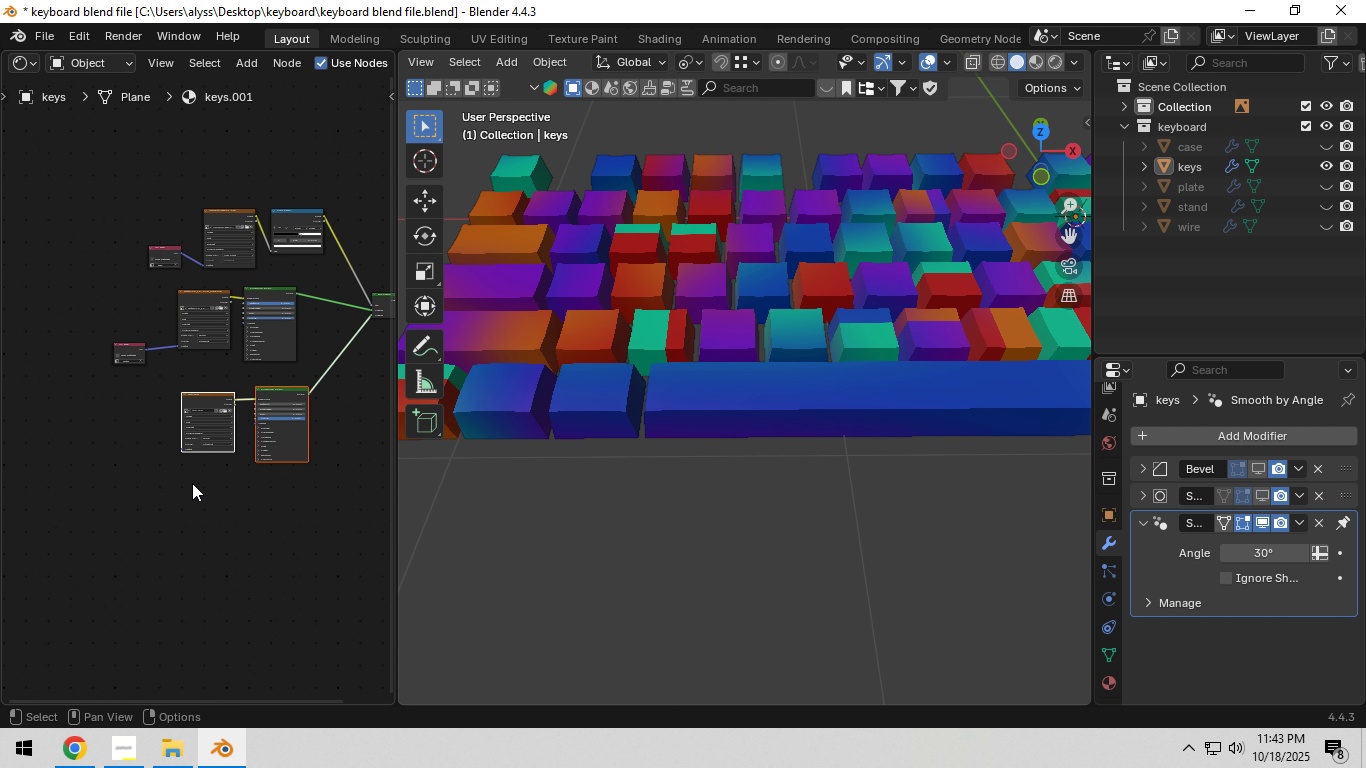 
scroll: coordinate [194, 480], scroll_direction: up, amount: 14.0
 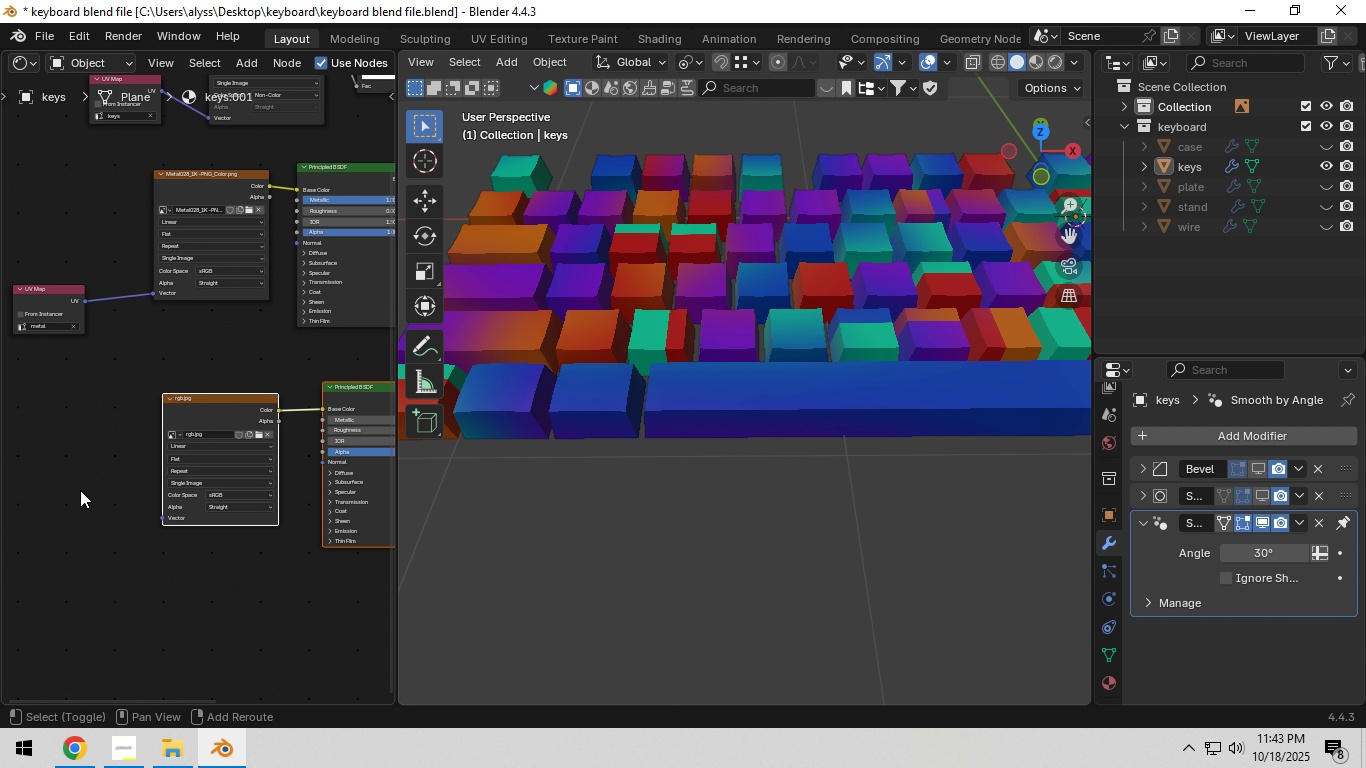 
type([F3]uv map)
 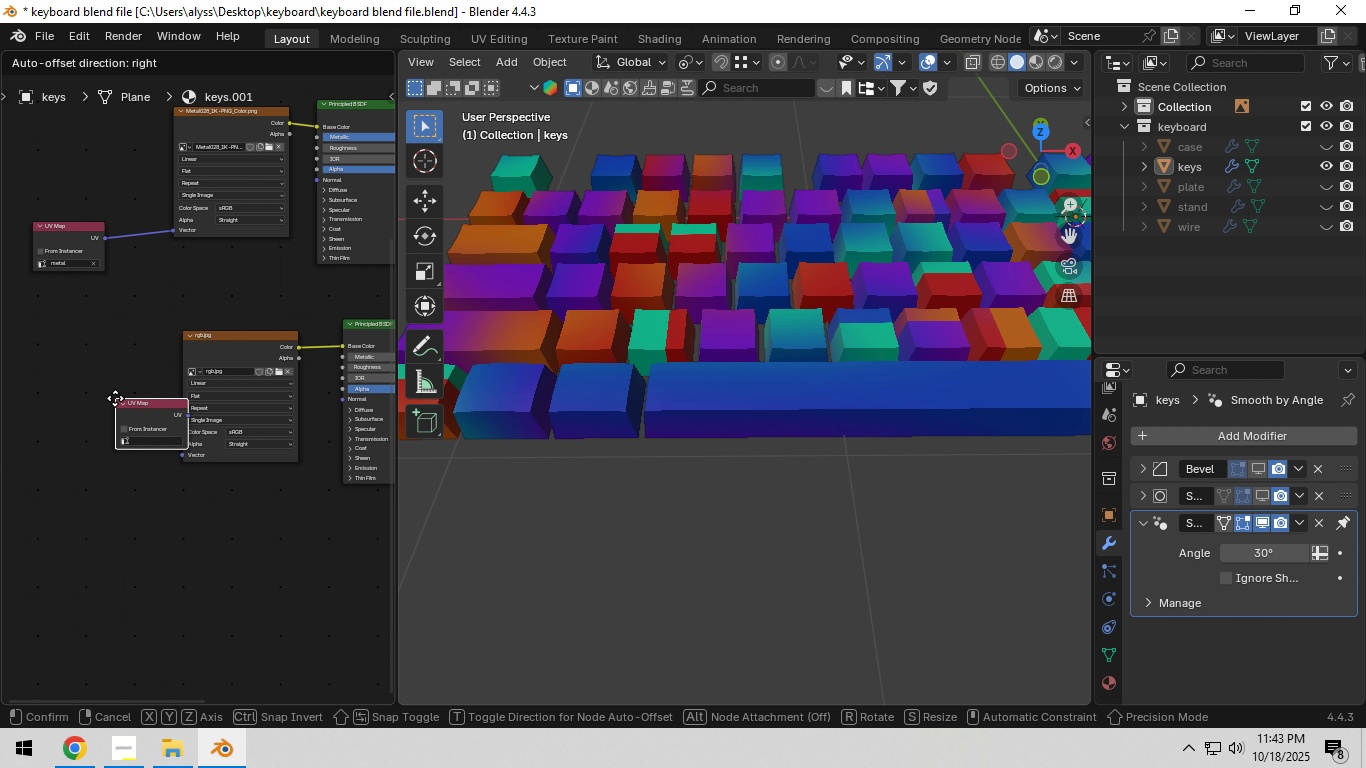 
key(Enter)
 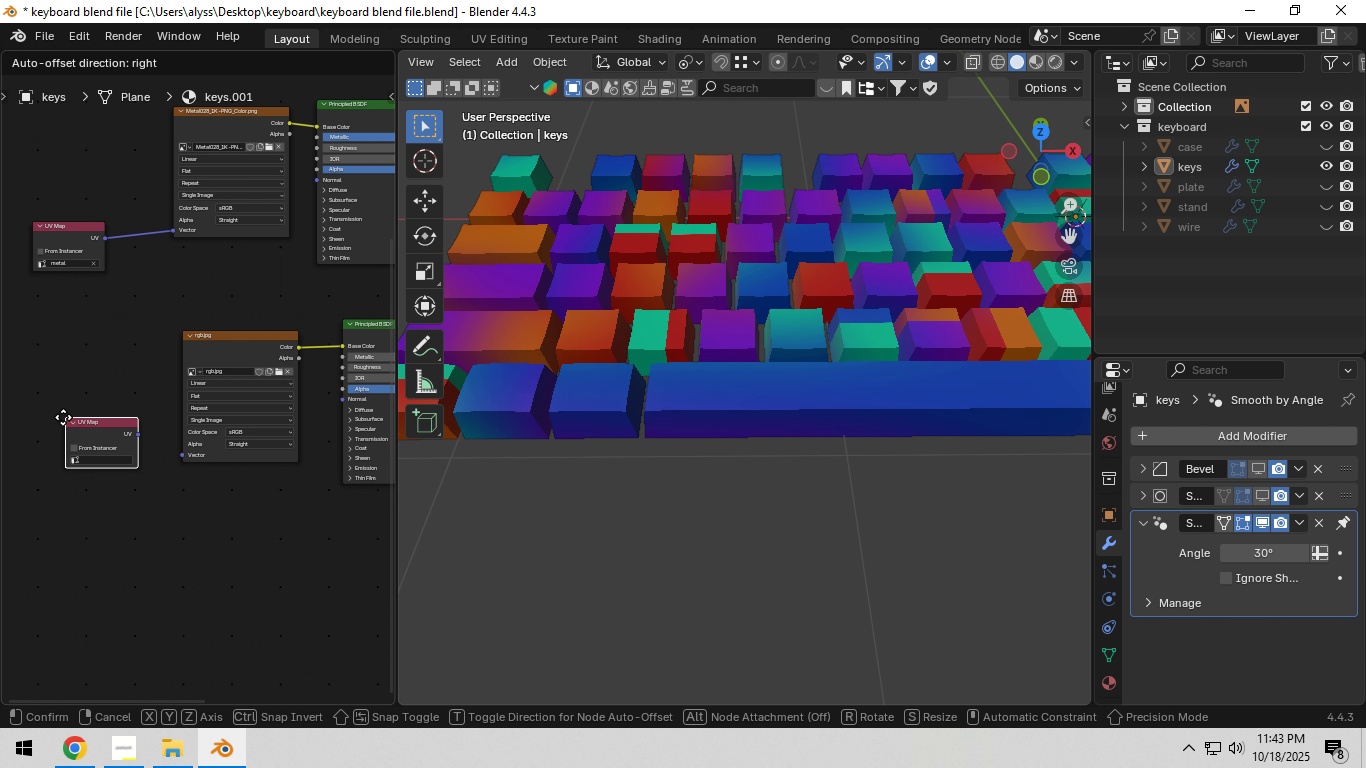 
left_click([52, 414])
 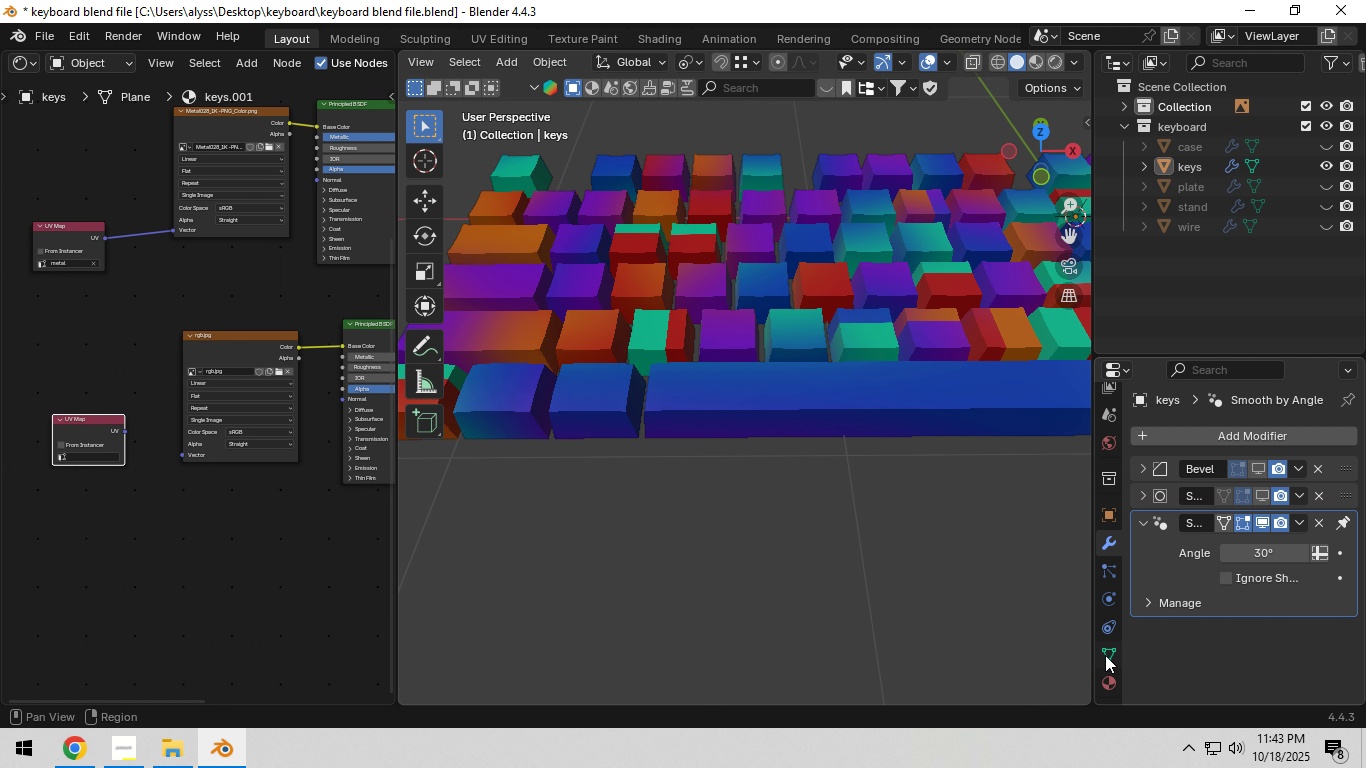 
left_click([1108, 658])
 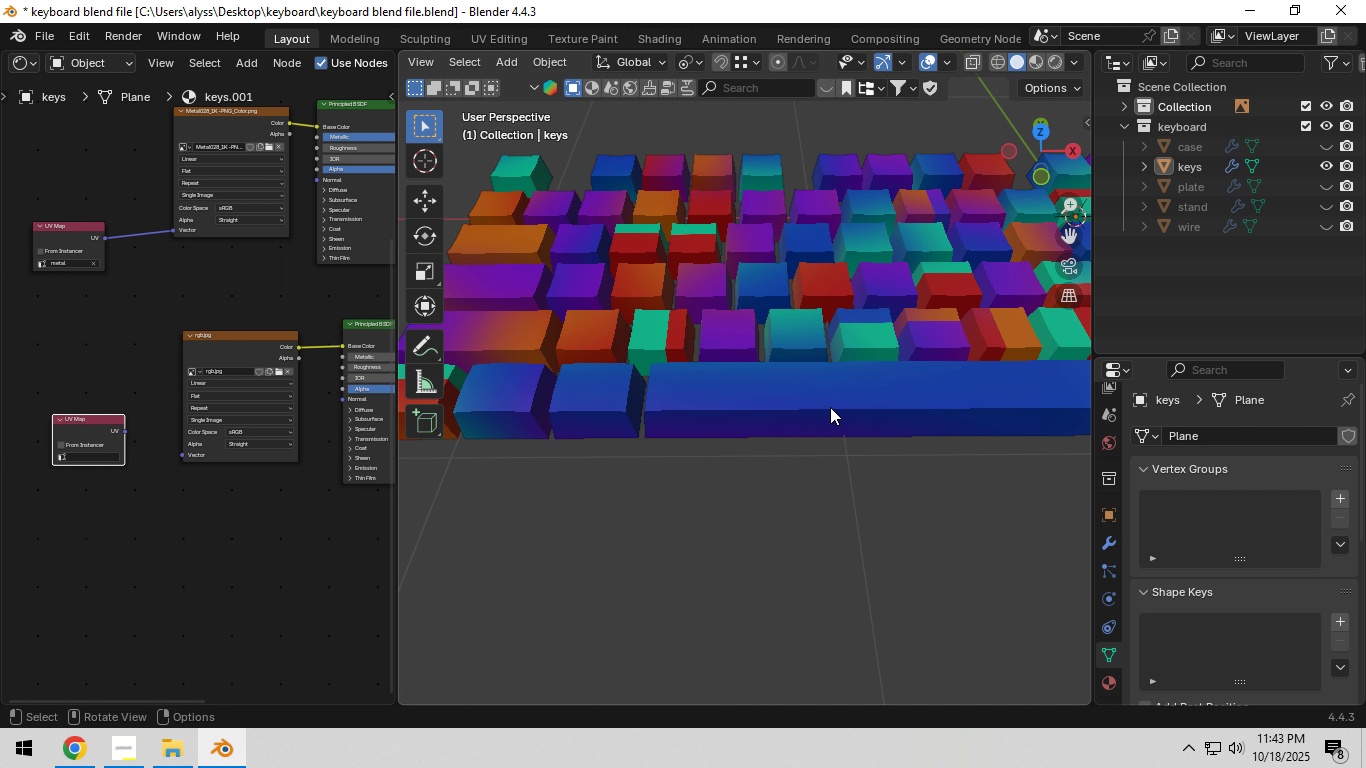 
hold_key(key=Backquote, duration=0.34)
 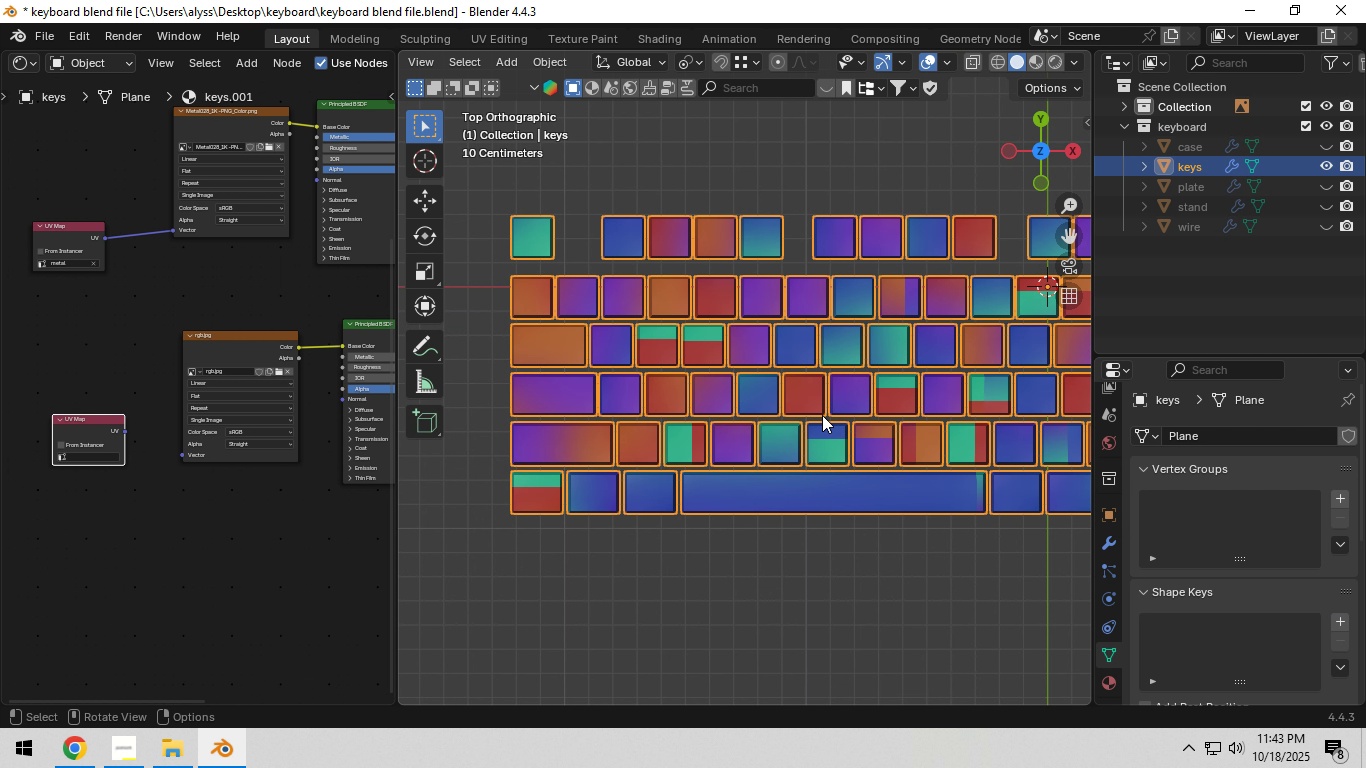 
scroll: coordinate [822, 415], scroll_direction: down, amount: 4.0
 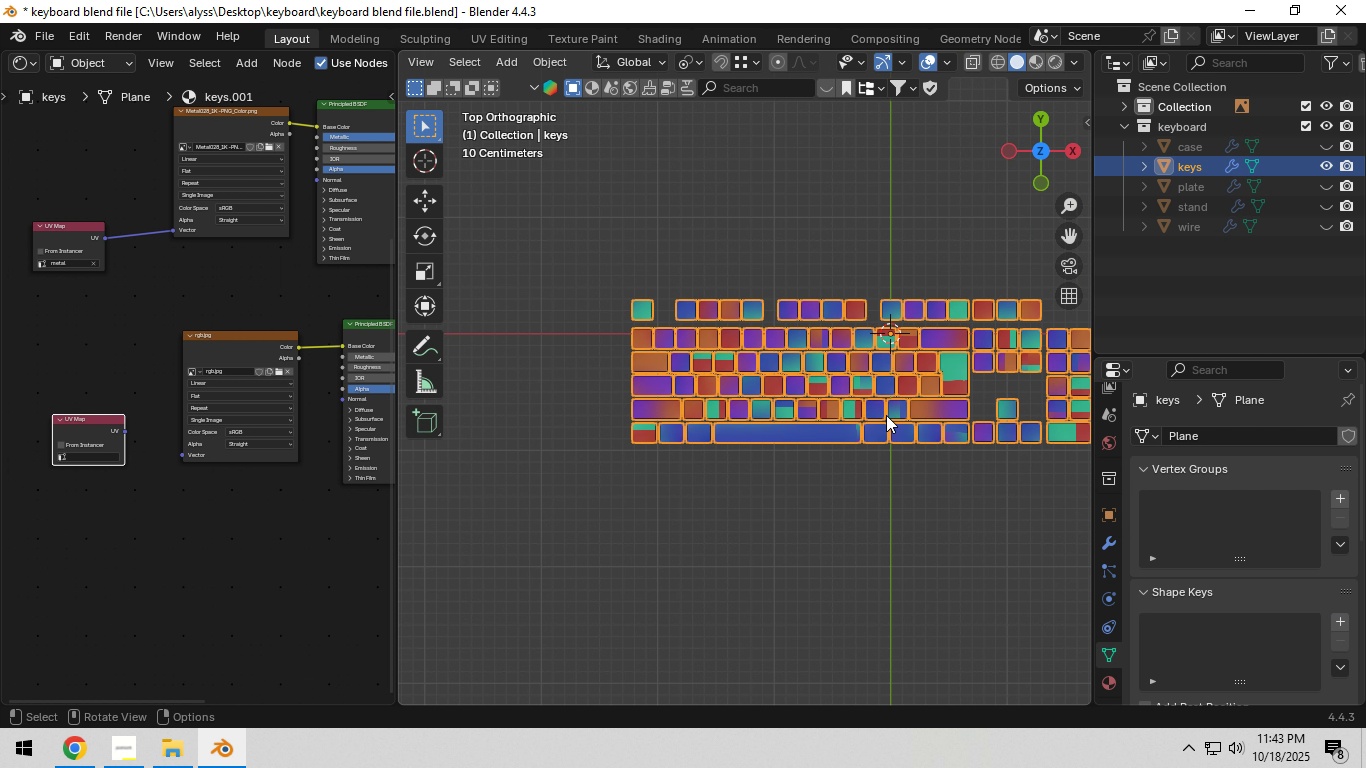 
hold_key(key=ShiftLeft, duration=0.36)
 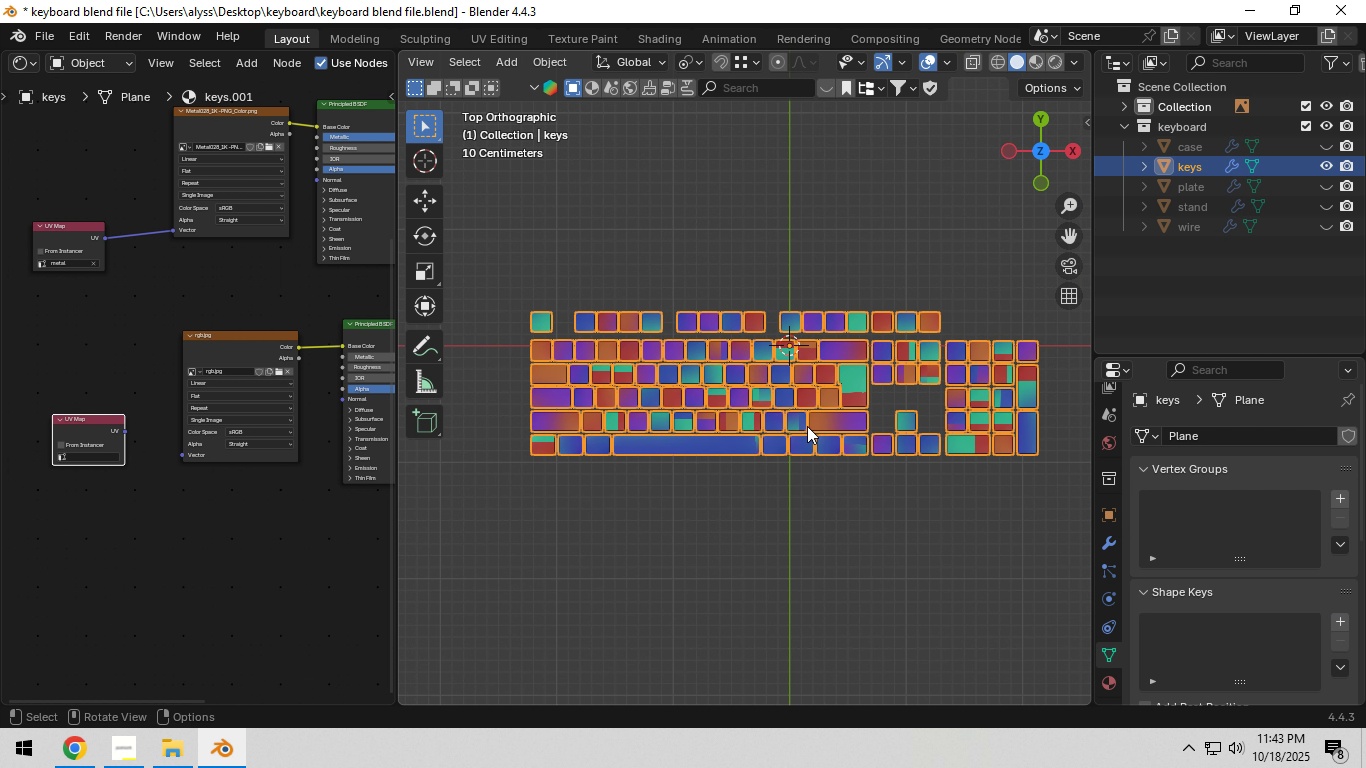 
key(A)
 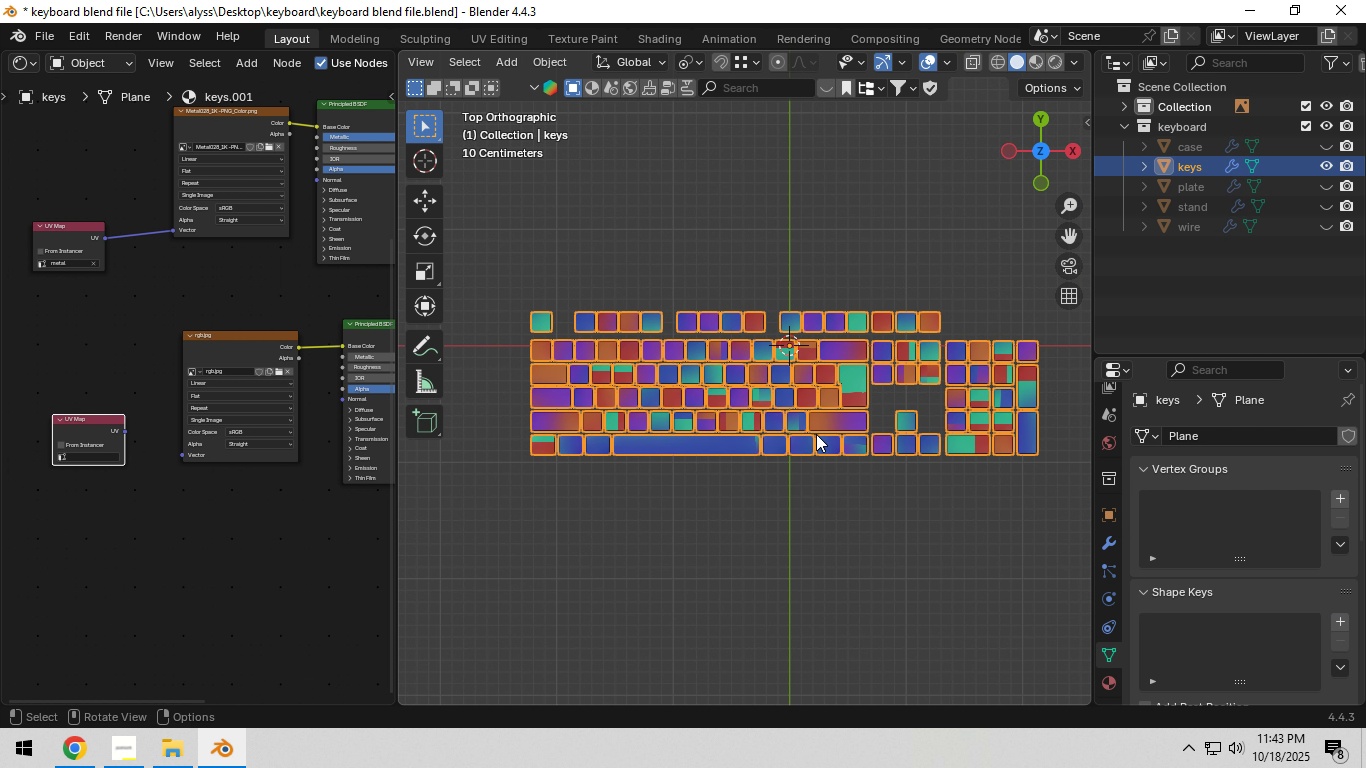 
key(Tab)
 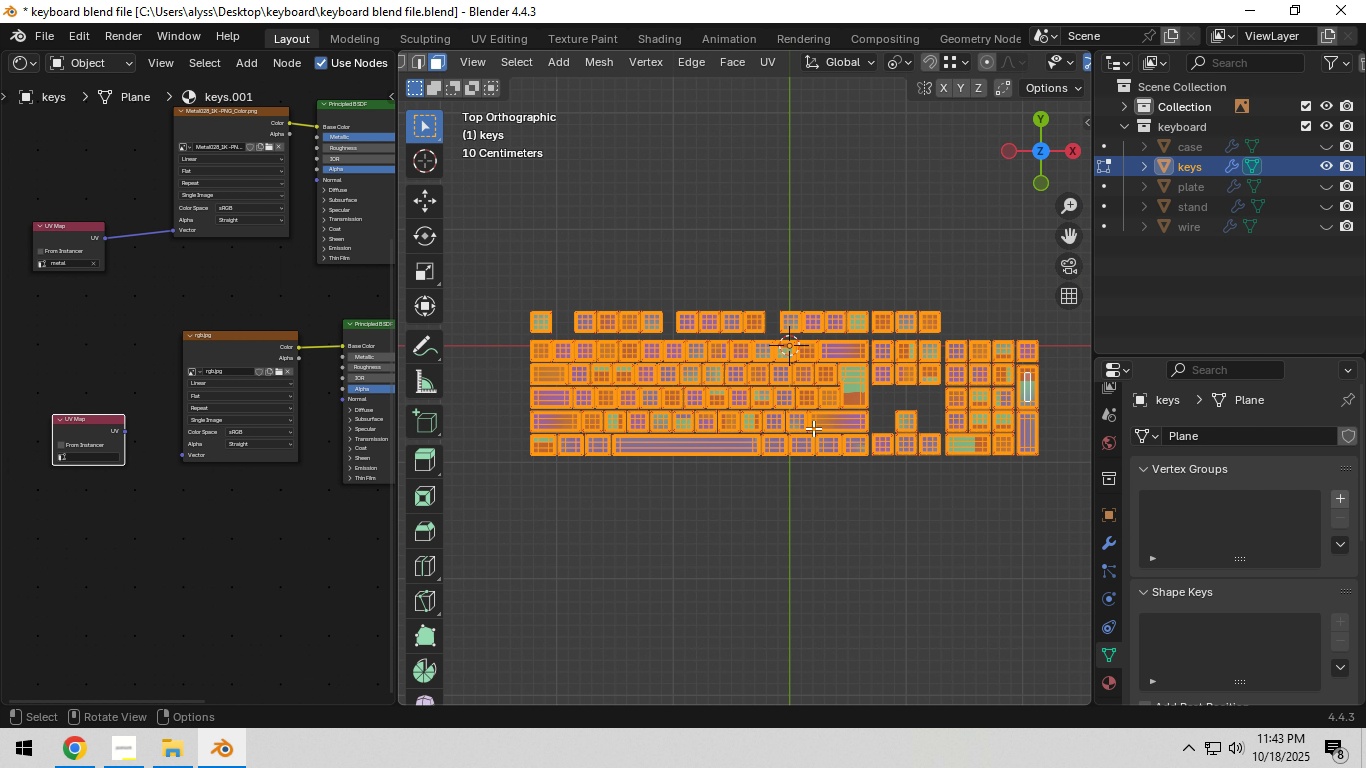 
key(A)
 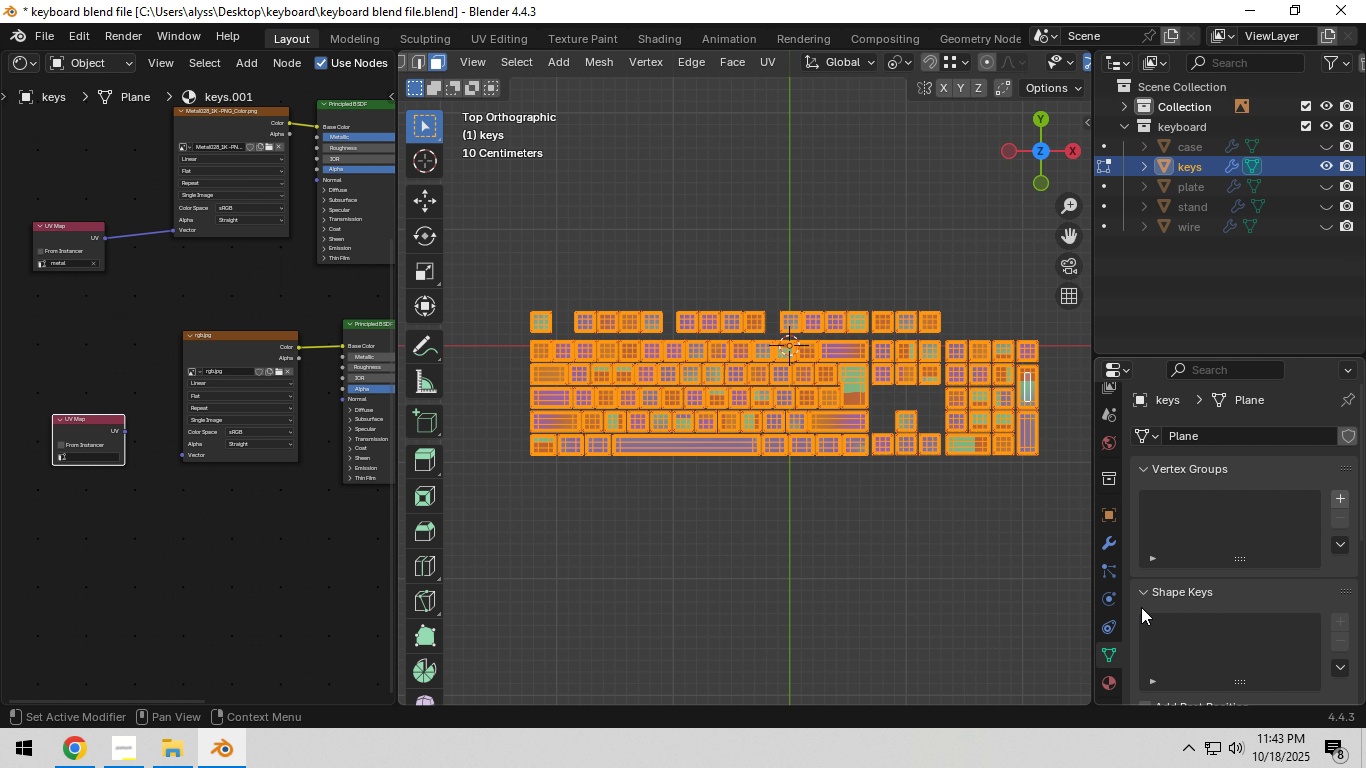 
scroll: coordinate [1212, 579], scroll_direction: down, amount: 5.0
 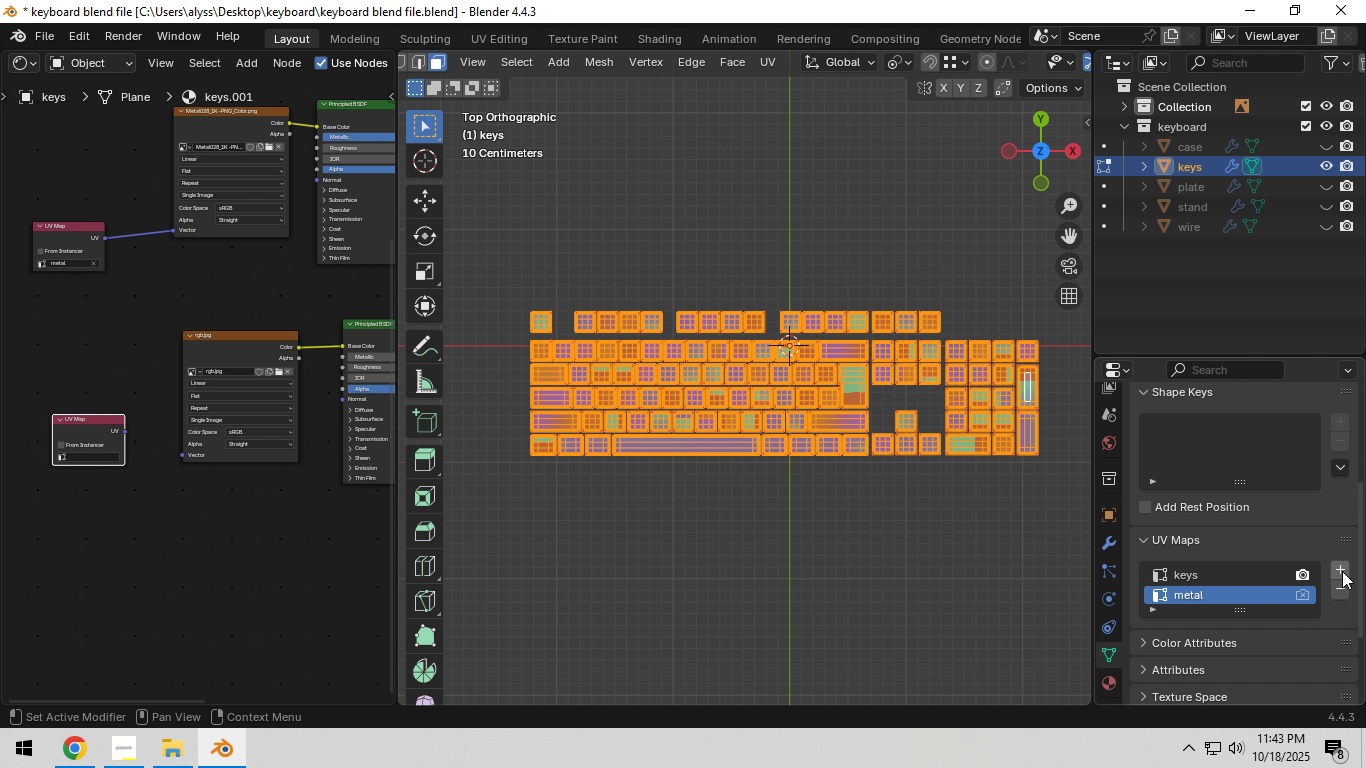 
left_click([1342, 570])
 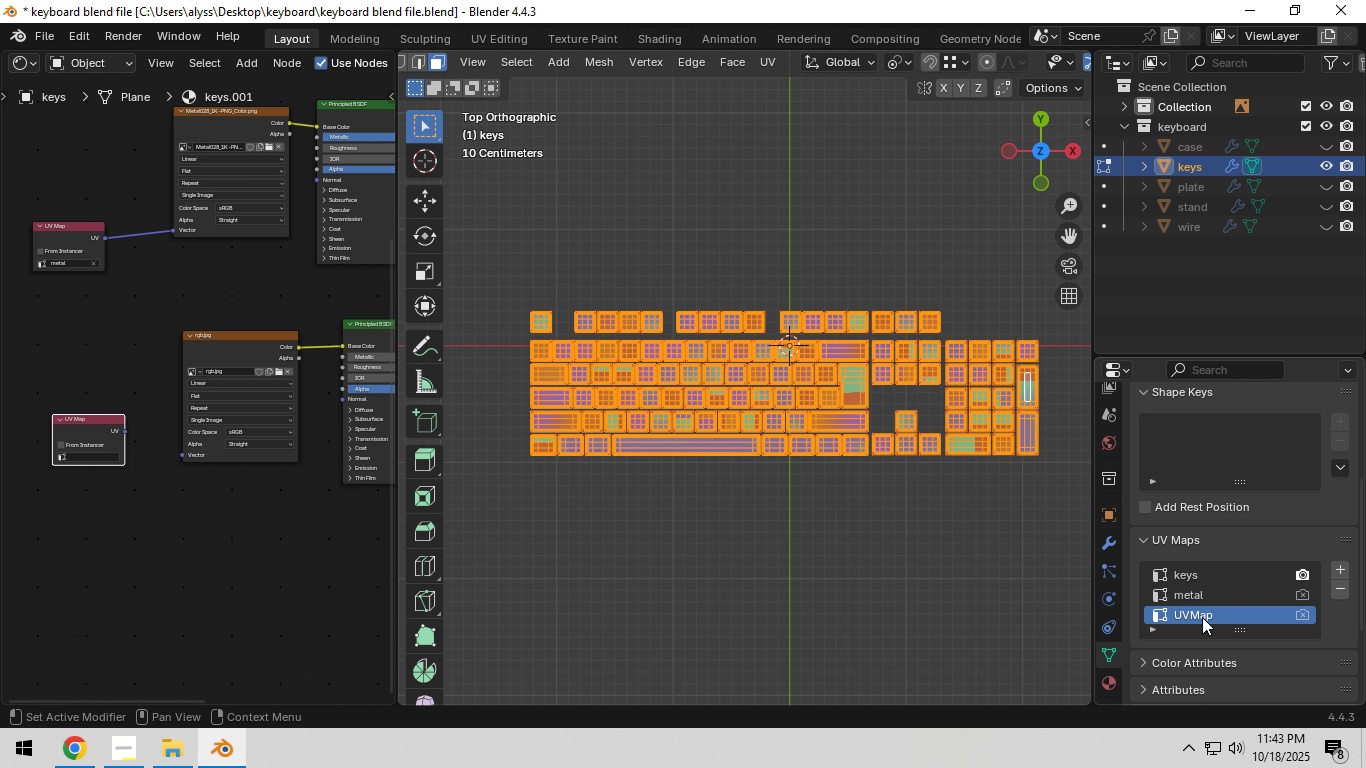 
double_click([1202, 617])
 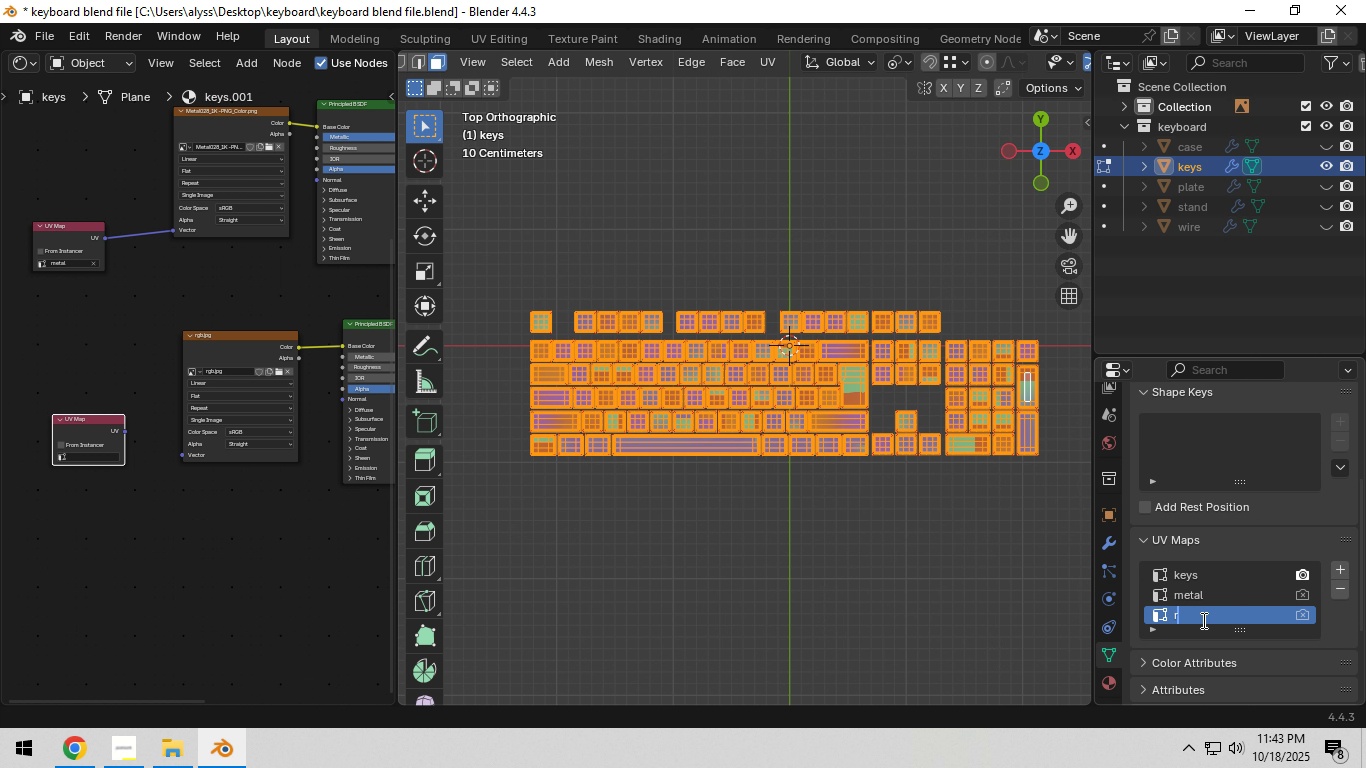 
type(rgb)
 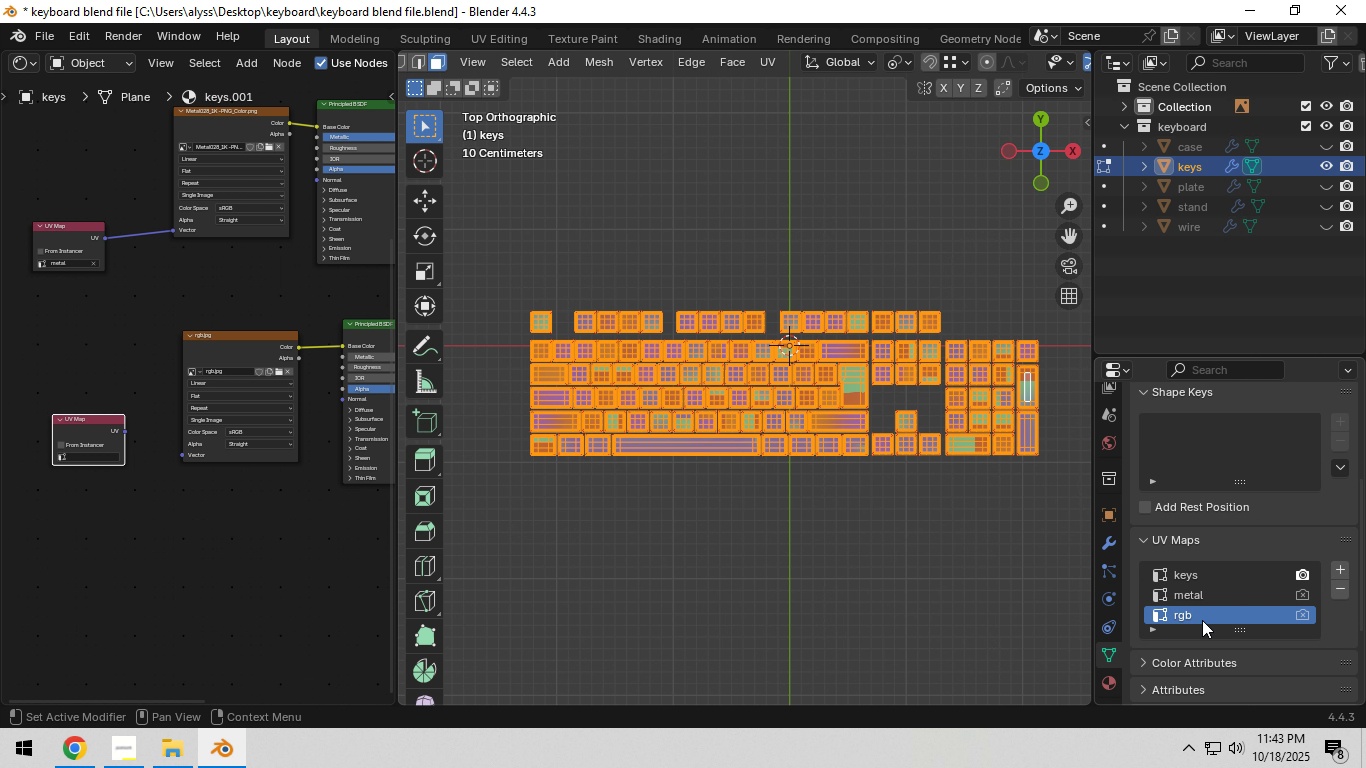 
key(Enter)
 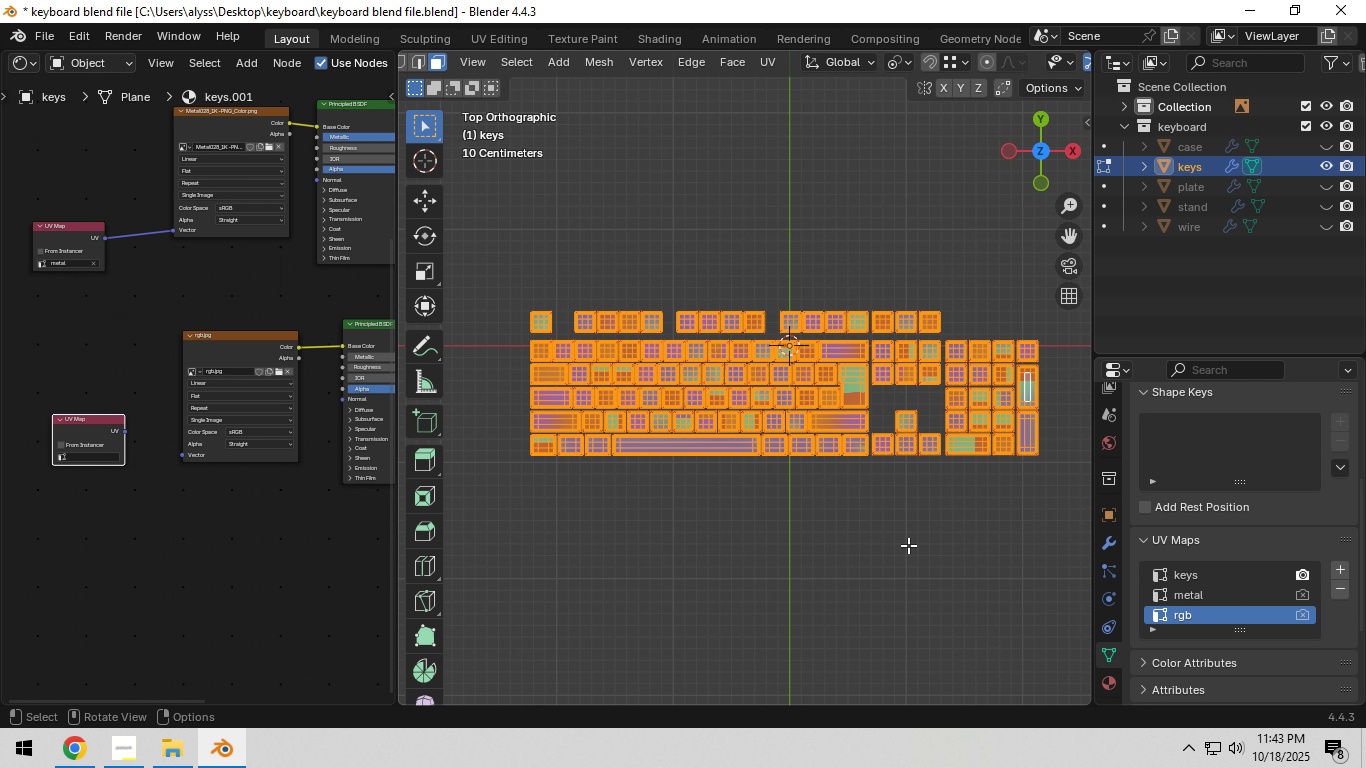 
hold_key(key=ShiftLeft, duration=0.43)
 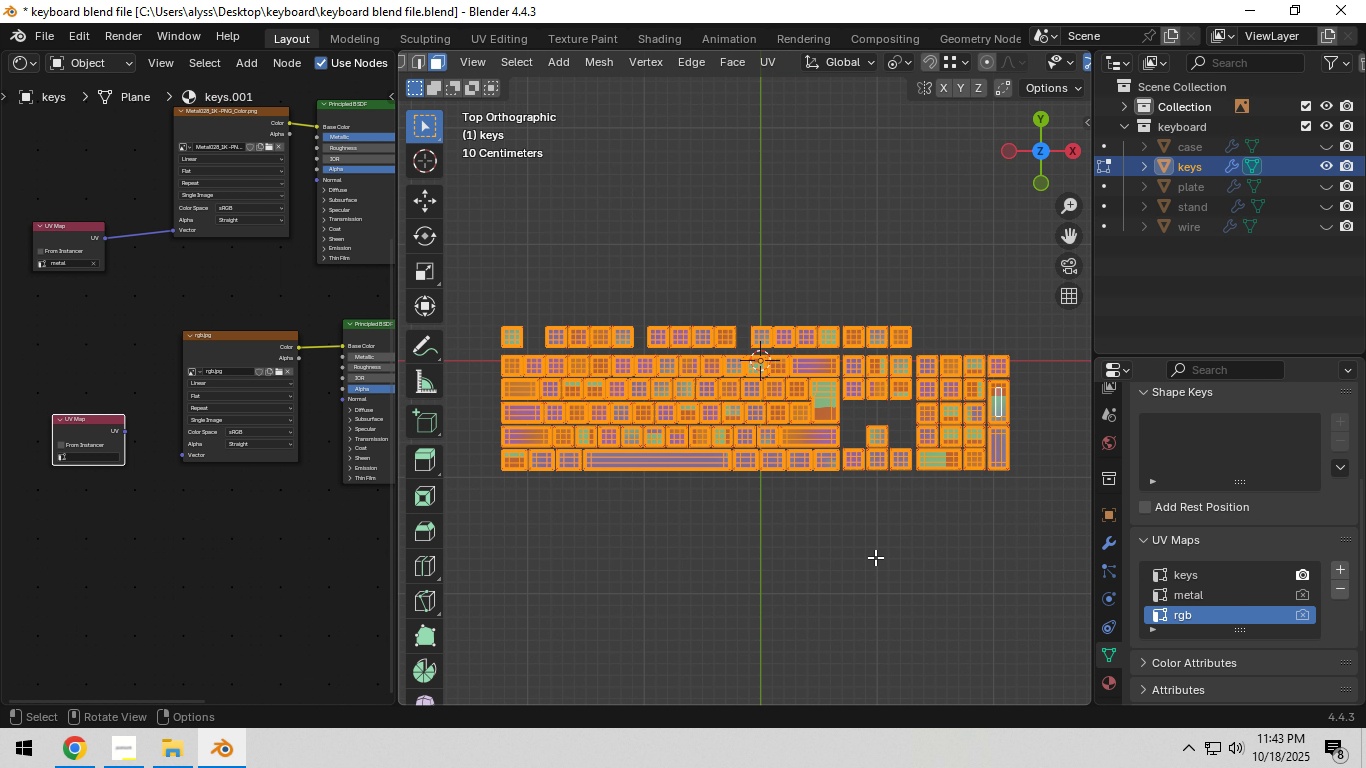 
key(U)
 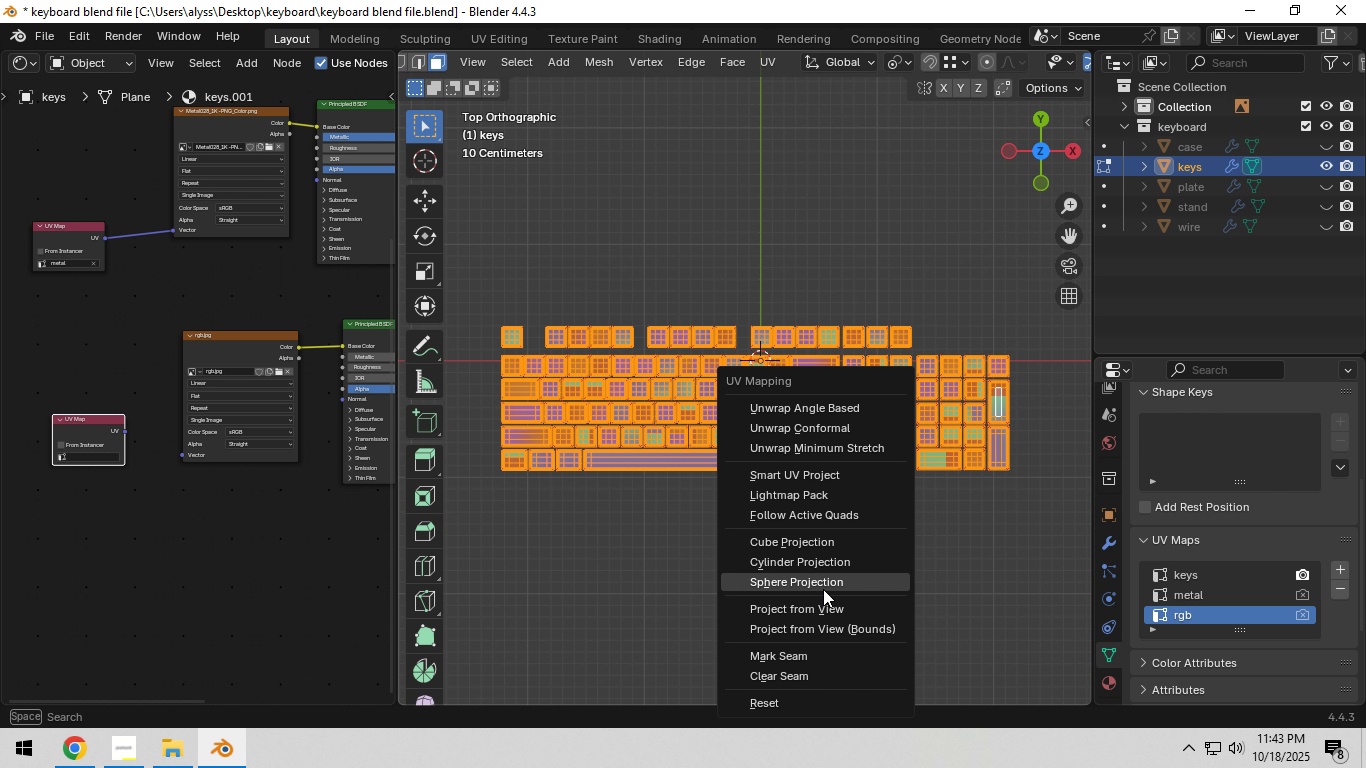 
left_click([822, 603])
 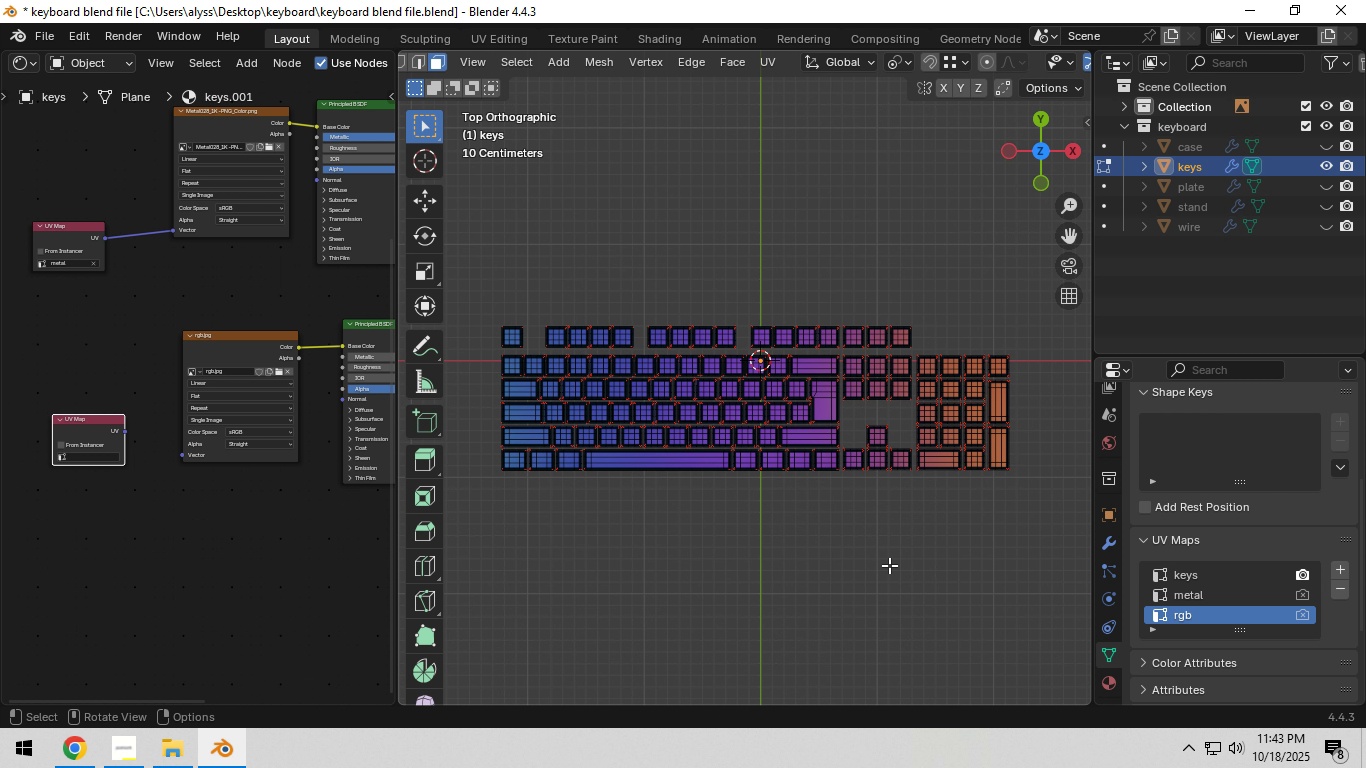 
key(Tab)
 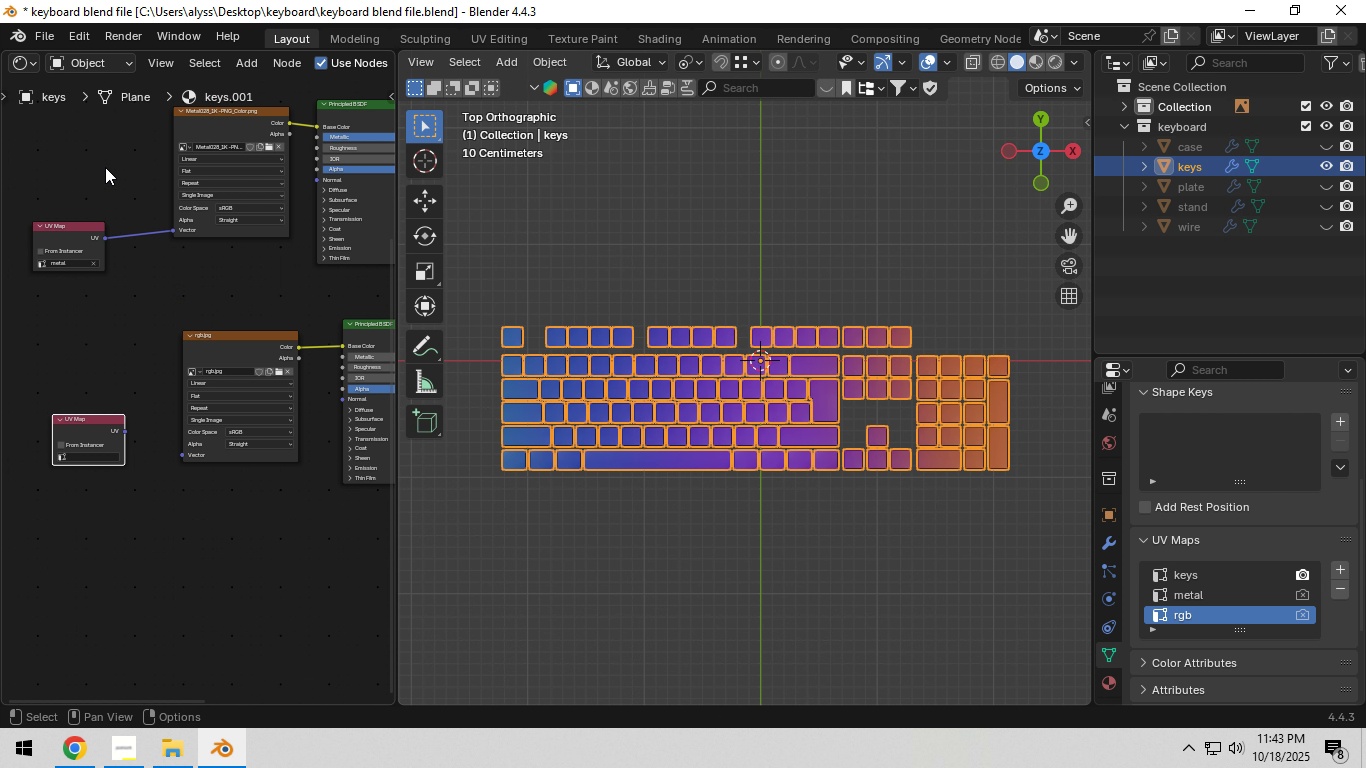 
scroll: coordinate [132, 510], scroll_direction: up, amount: 5.0
 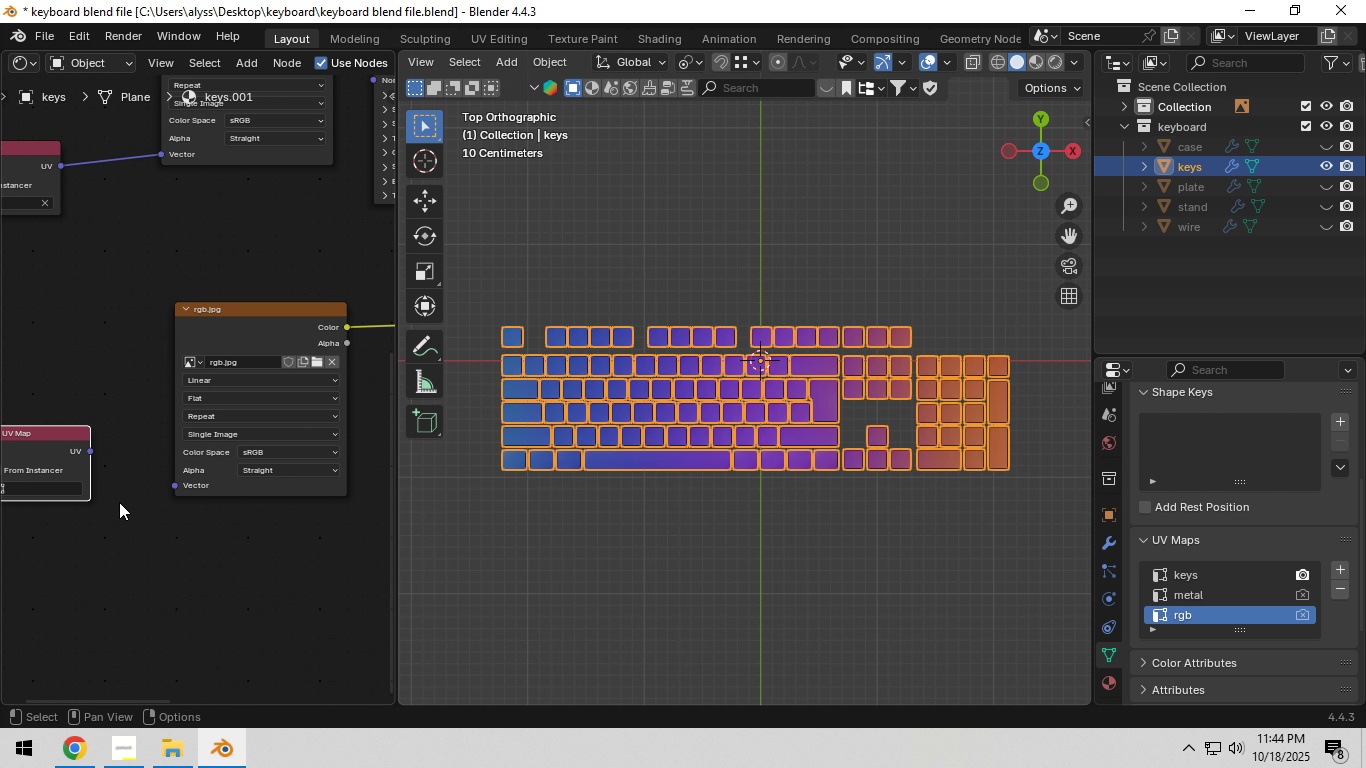 
key(Shift+ShiftLeft)
 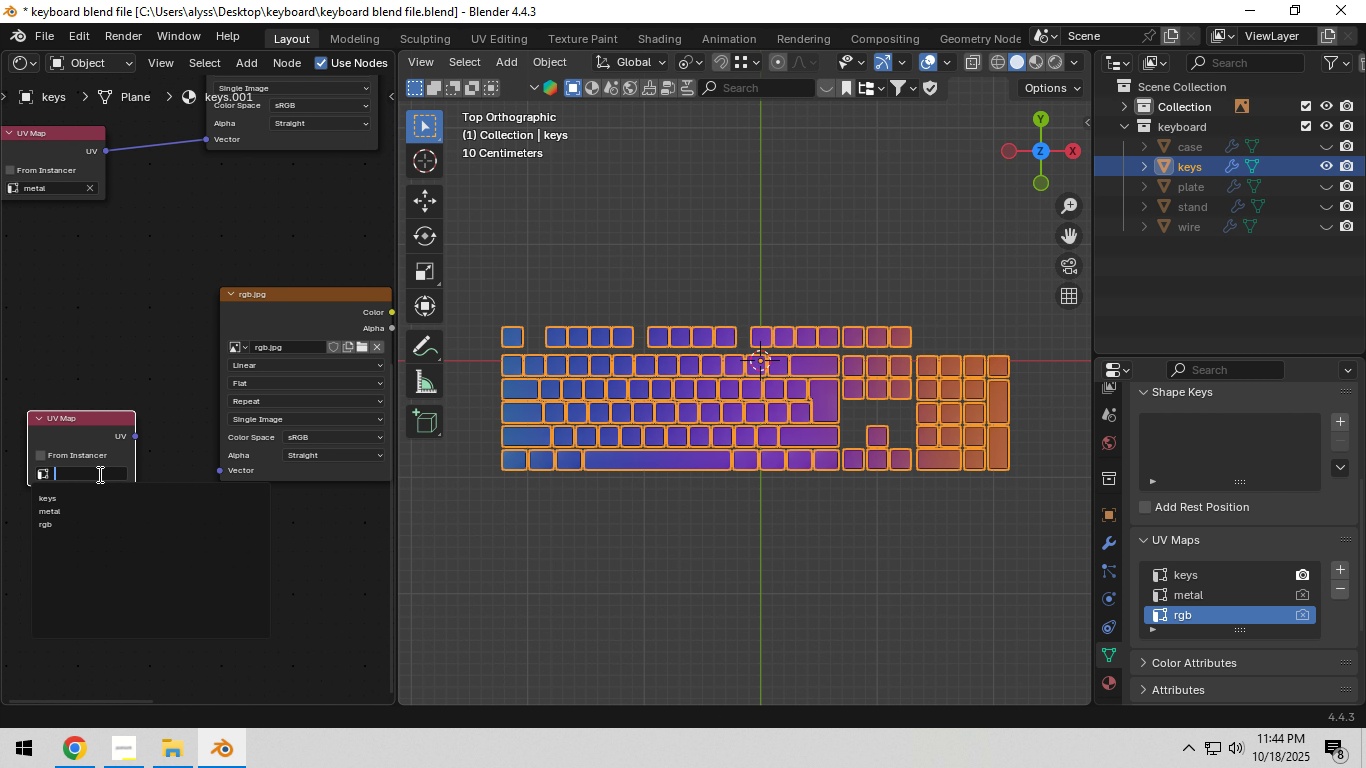 
left_click([98, 474])
 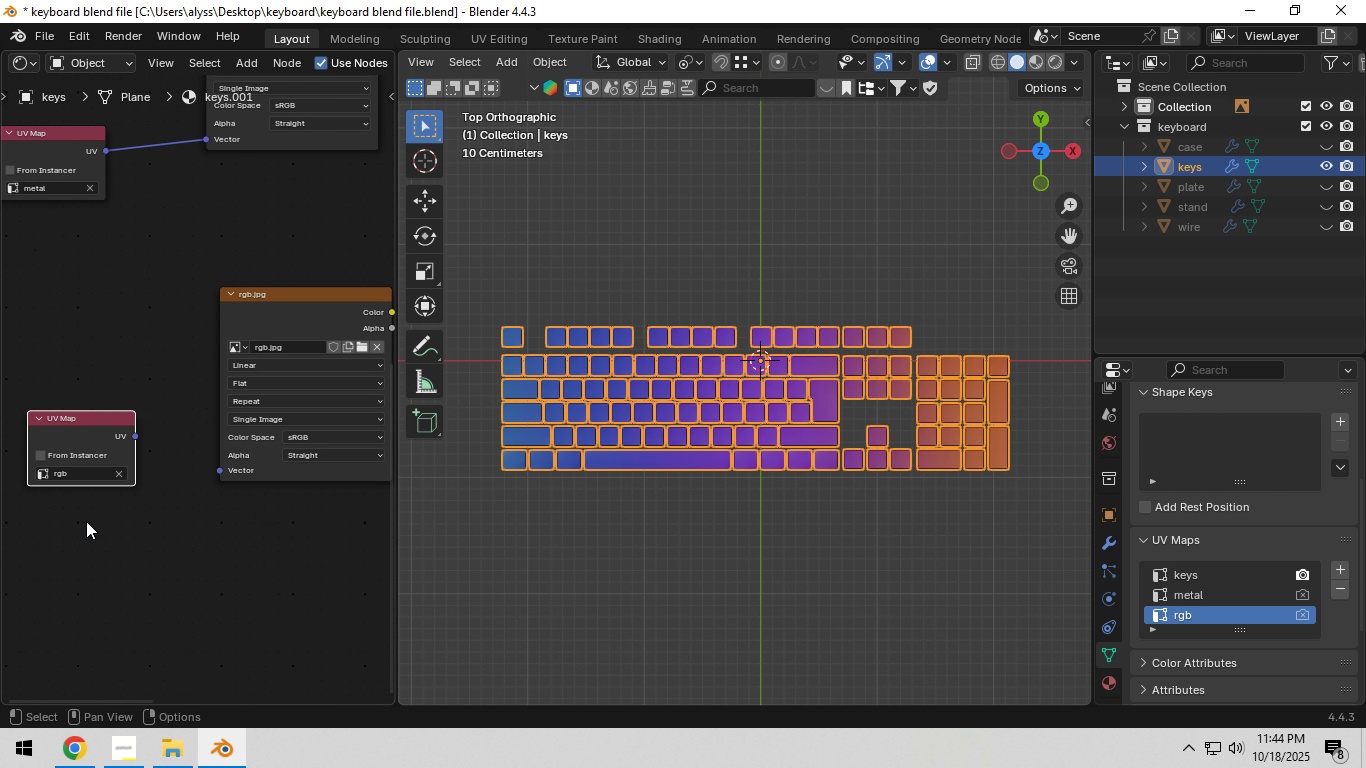 
left_click([86, 521])
 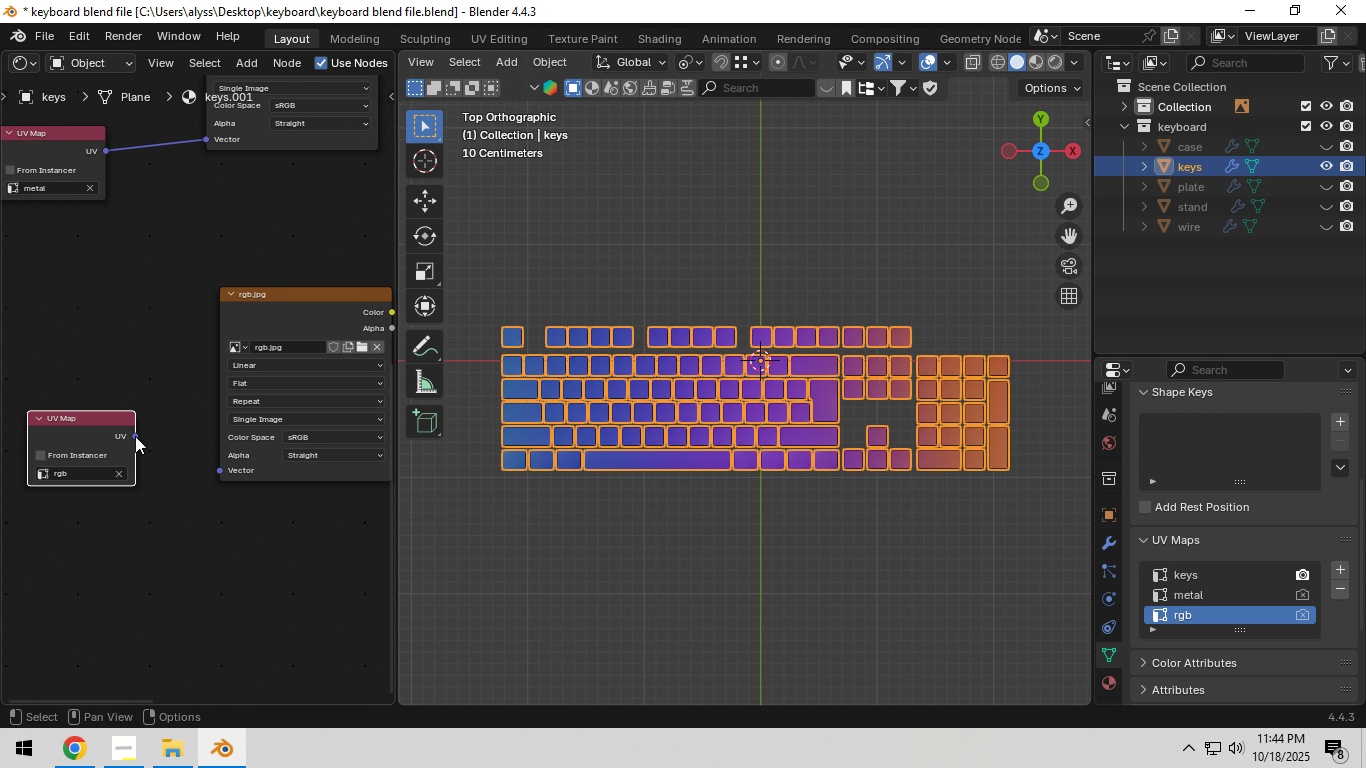 
left_click_drag(start_coordinate=[135, 437], to_coordinate=[206, 468])
 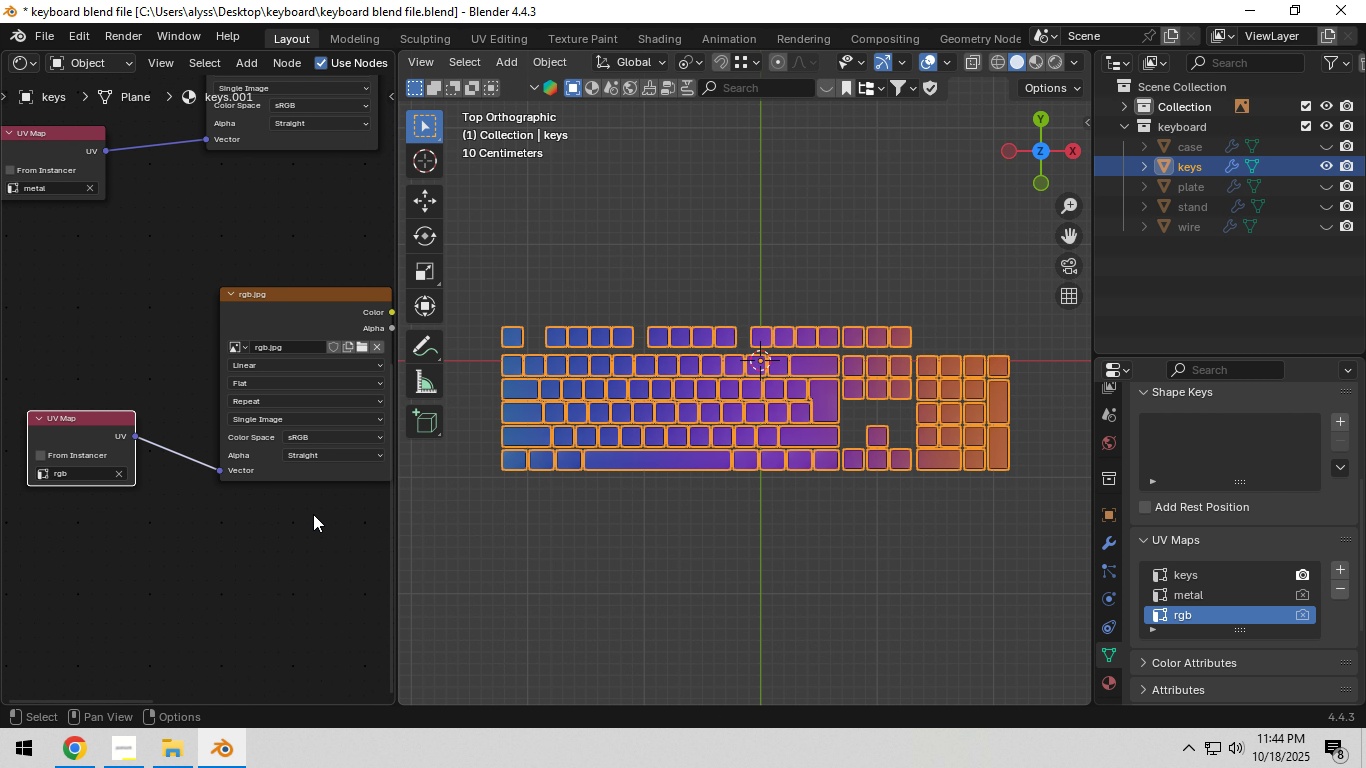 
hold_key(key=ShiftLeft, duration=0.79)
 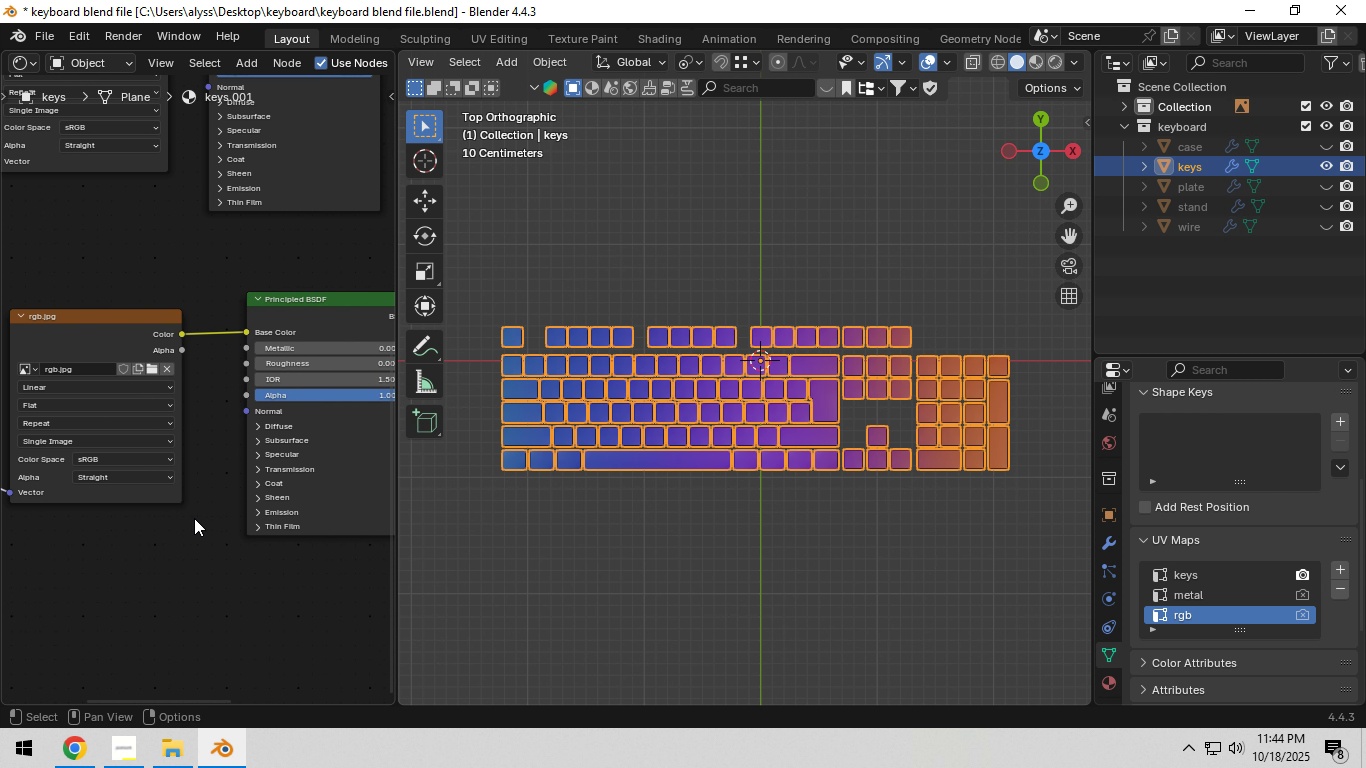 
scroll: coordinate [219, 522], scroll_direction: up, amount: 4.0
 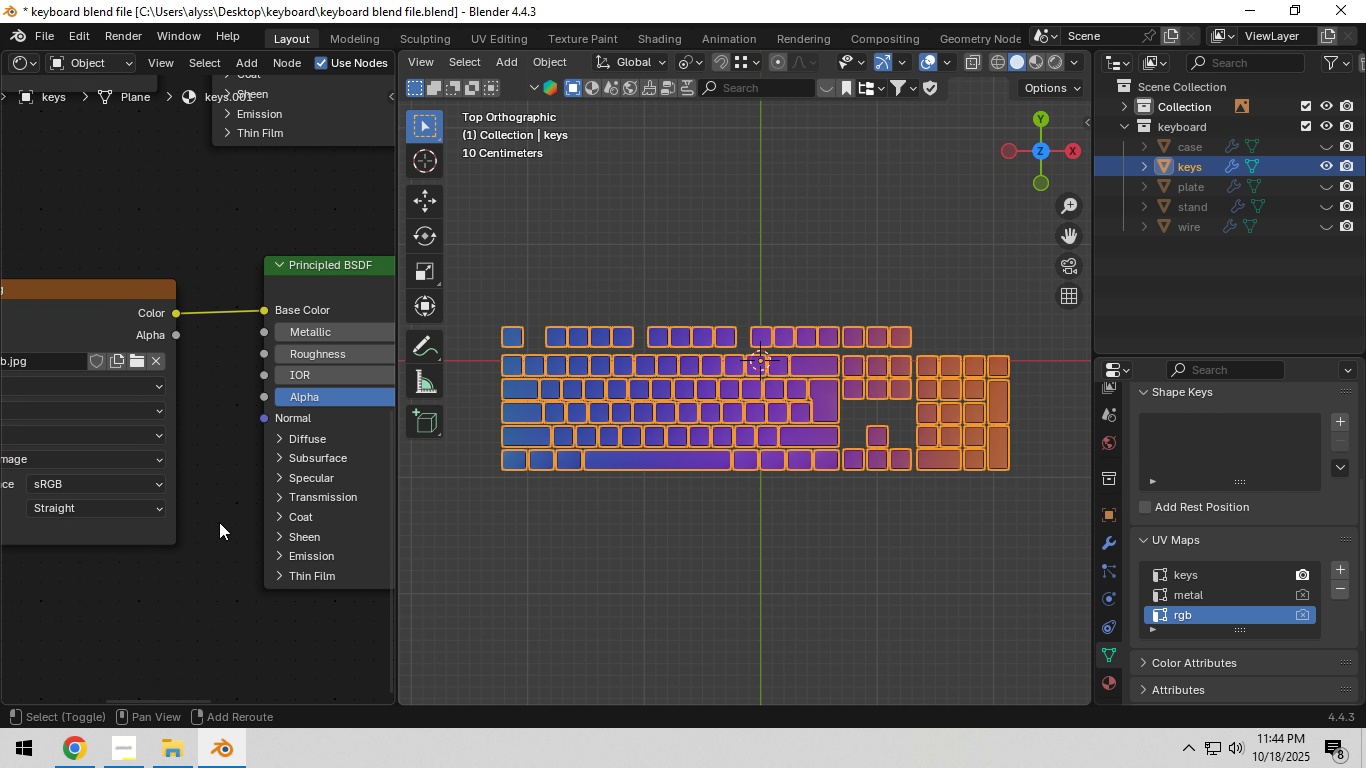 
hold_key(key=ShiftLeft, duration=0.62)
 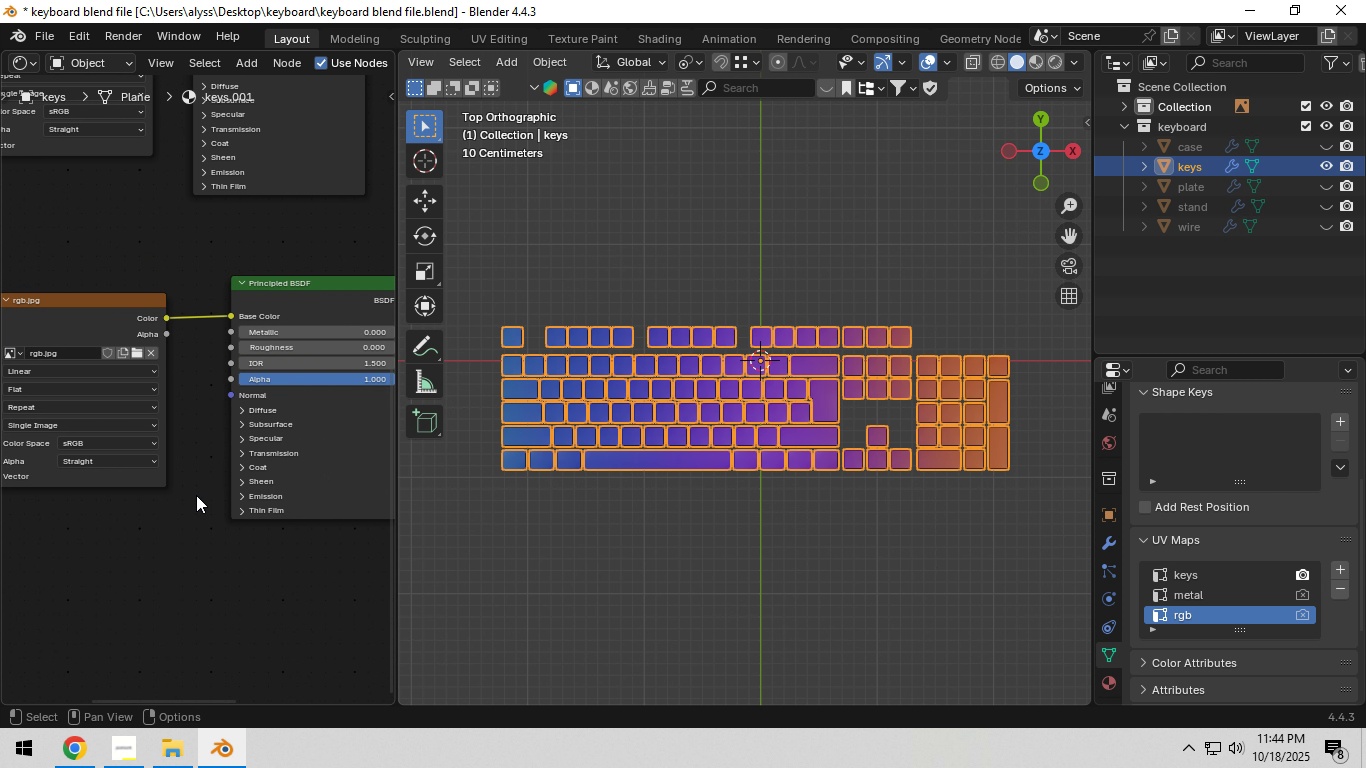 
scroll: coordinate [196, 495], scroll_direction: down, amount: 4.0
 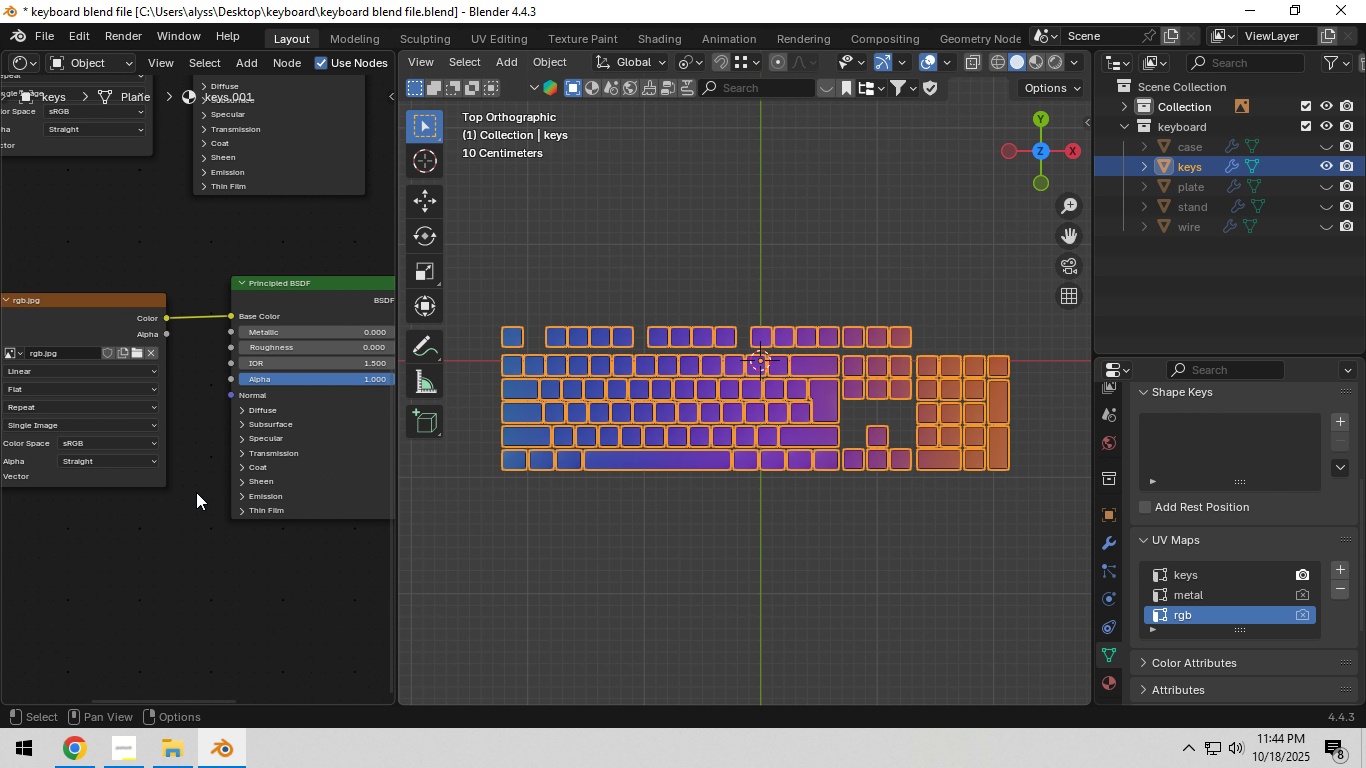 
hold_key(key=ShiftLeft, duration=0.49)
 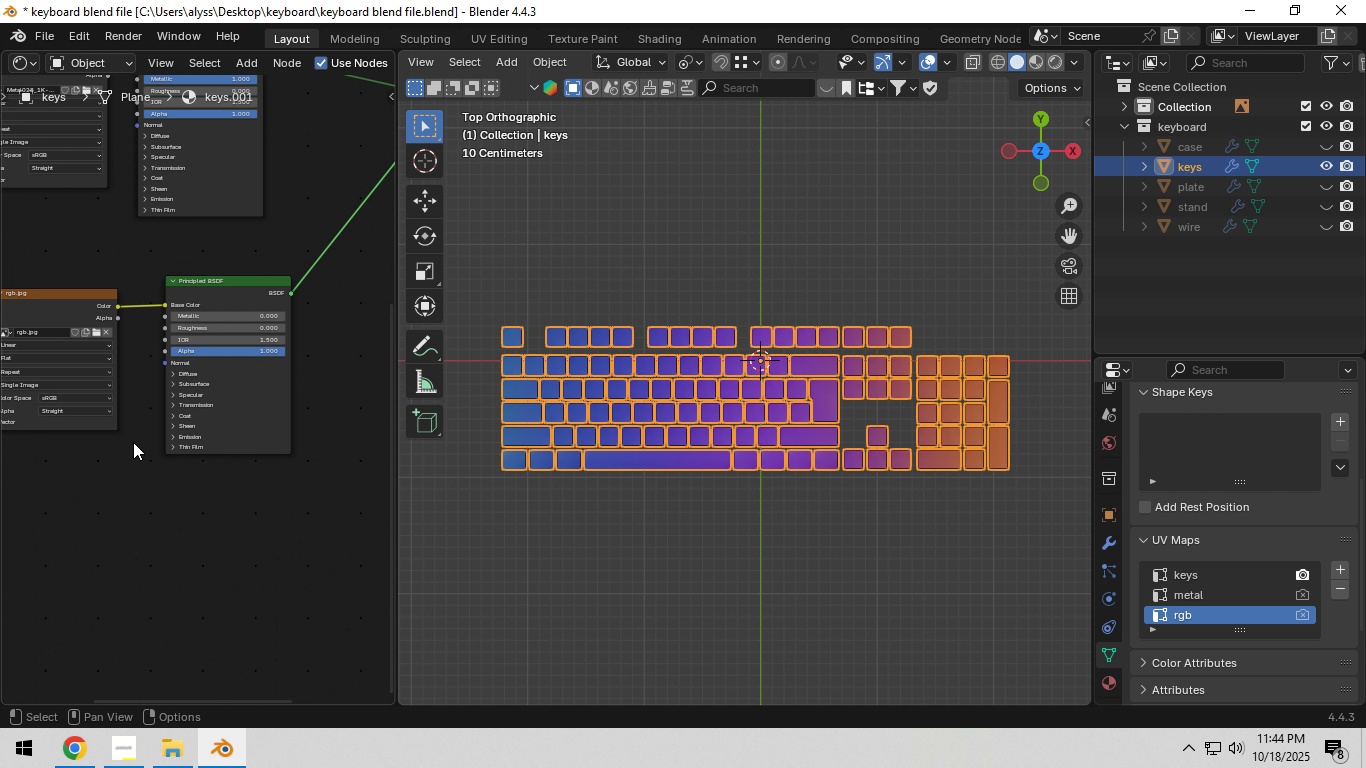 
scroll: coordinate [120, 446], scroll_direction: down, amount: 8.0
 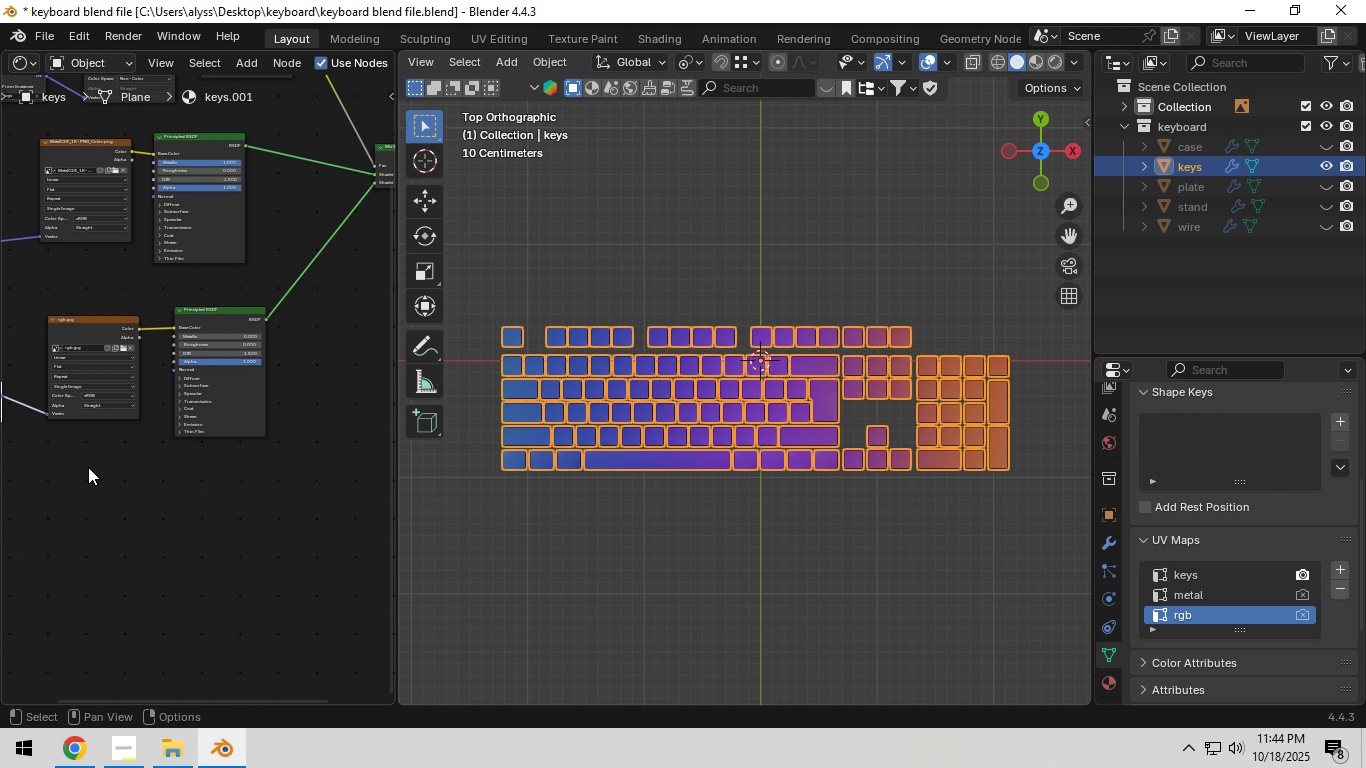 
key(Shift+ShiftLeft)
 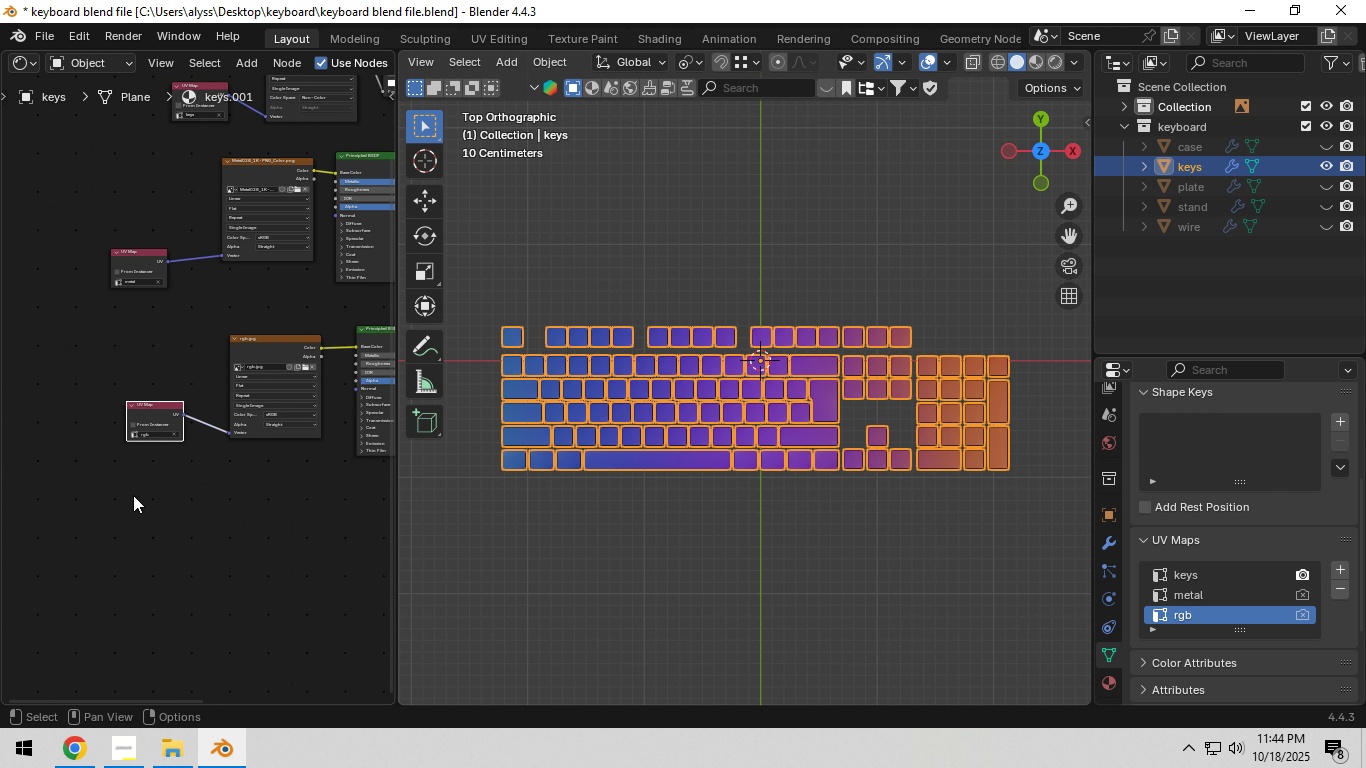 
left_click_drag(start_coordinate=[119, 494], to_coordinate=[254, 384])
 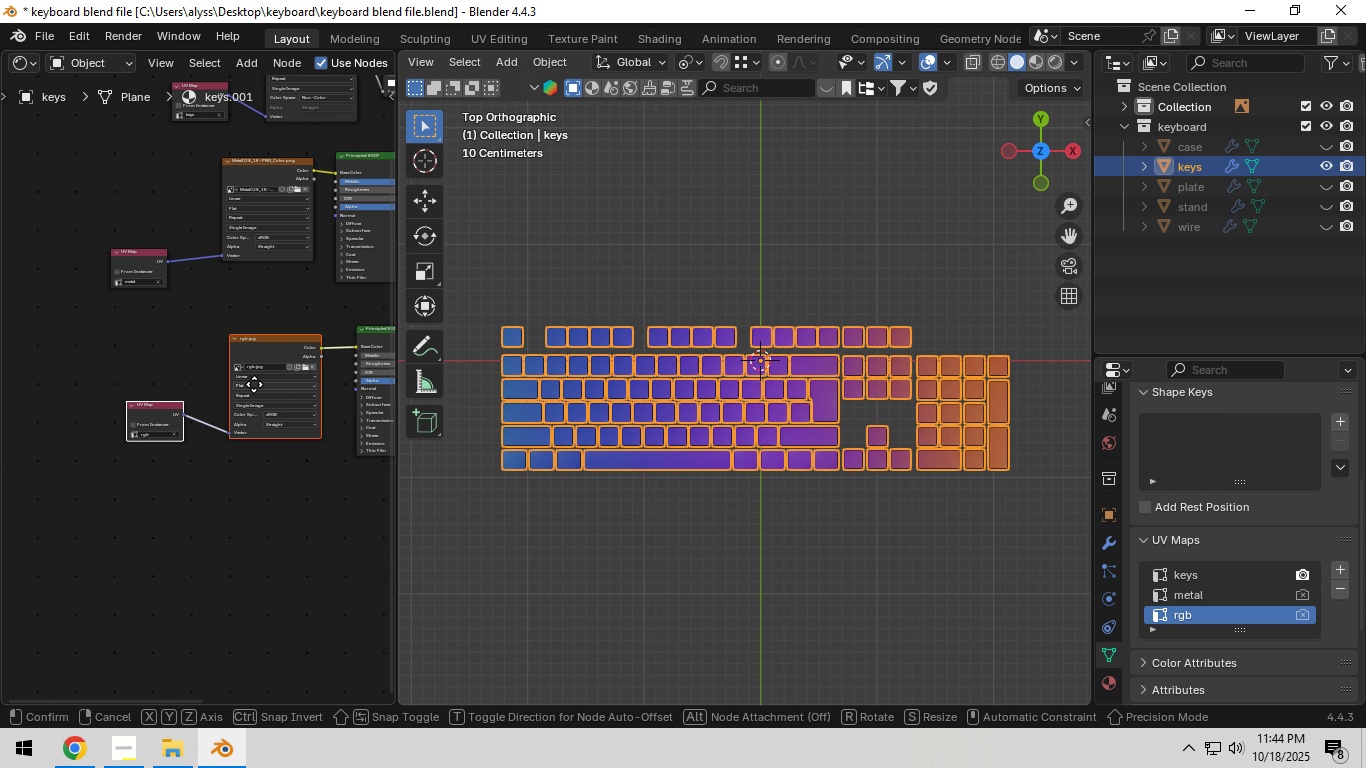 
key(G)
 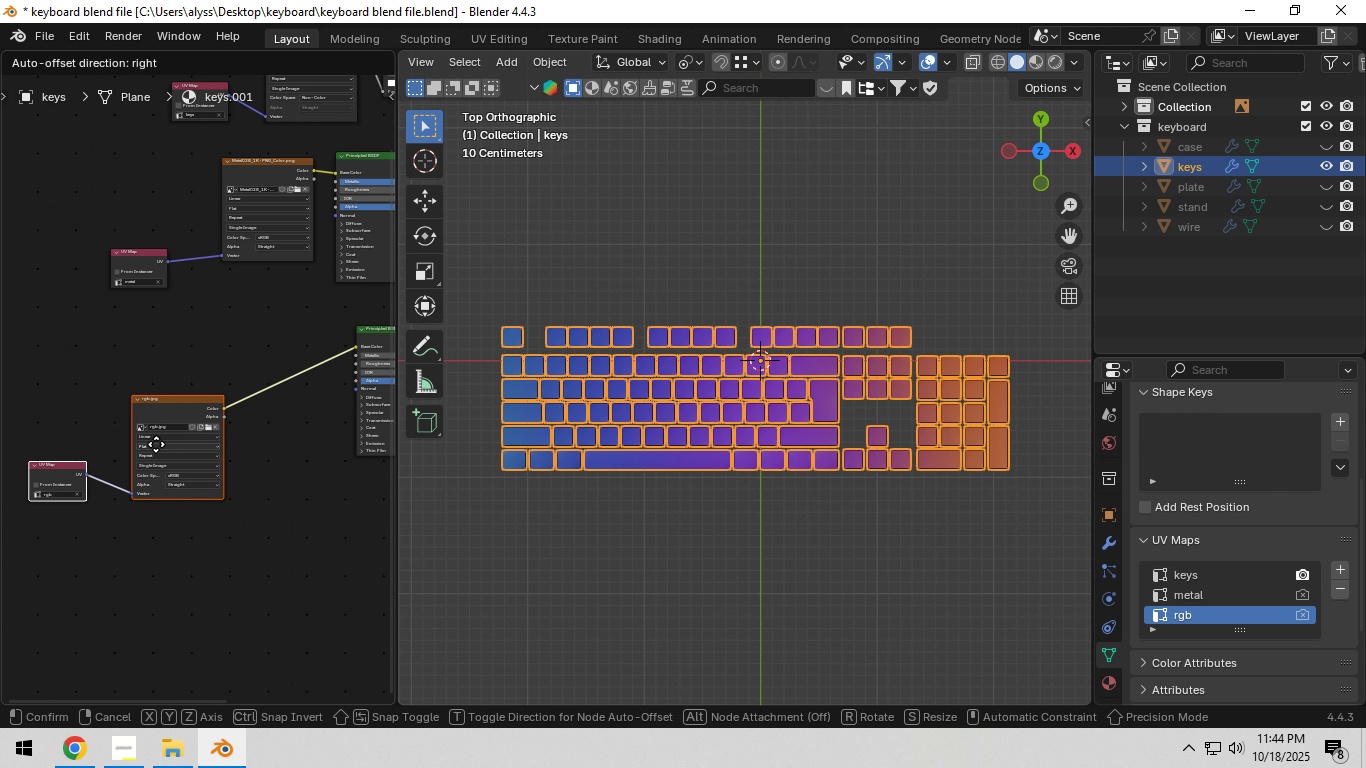 
left_click([156, 444])
 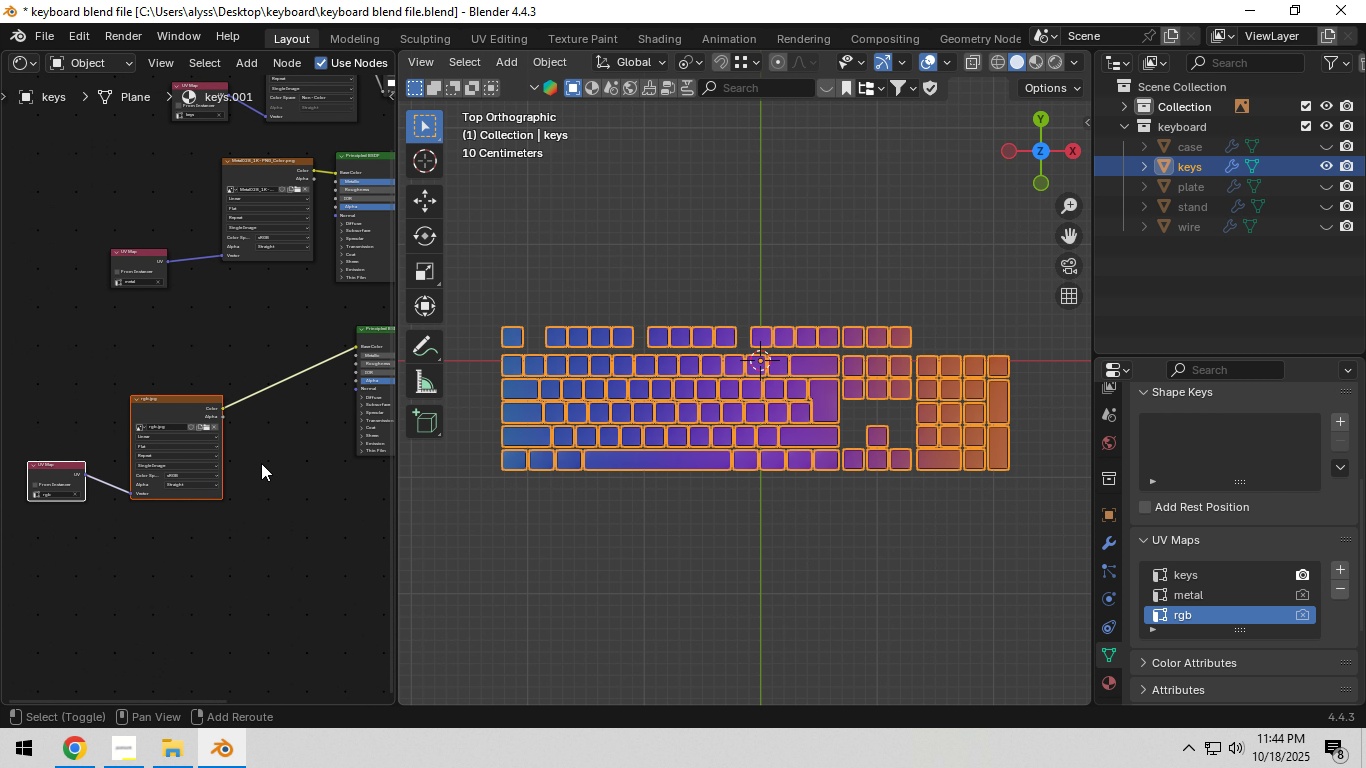 
hold_key(key=ShiftLeft, duration=0.42)
 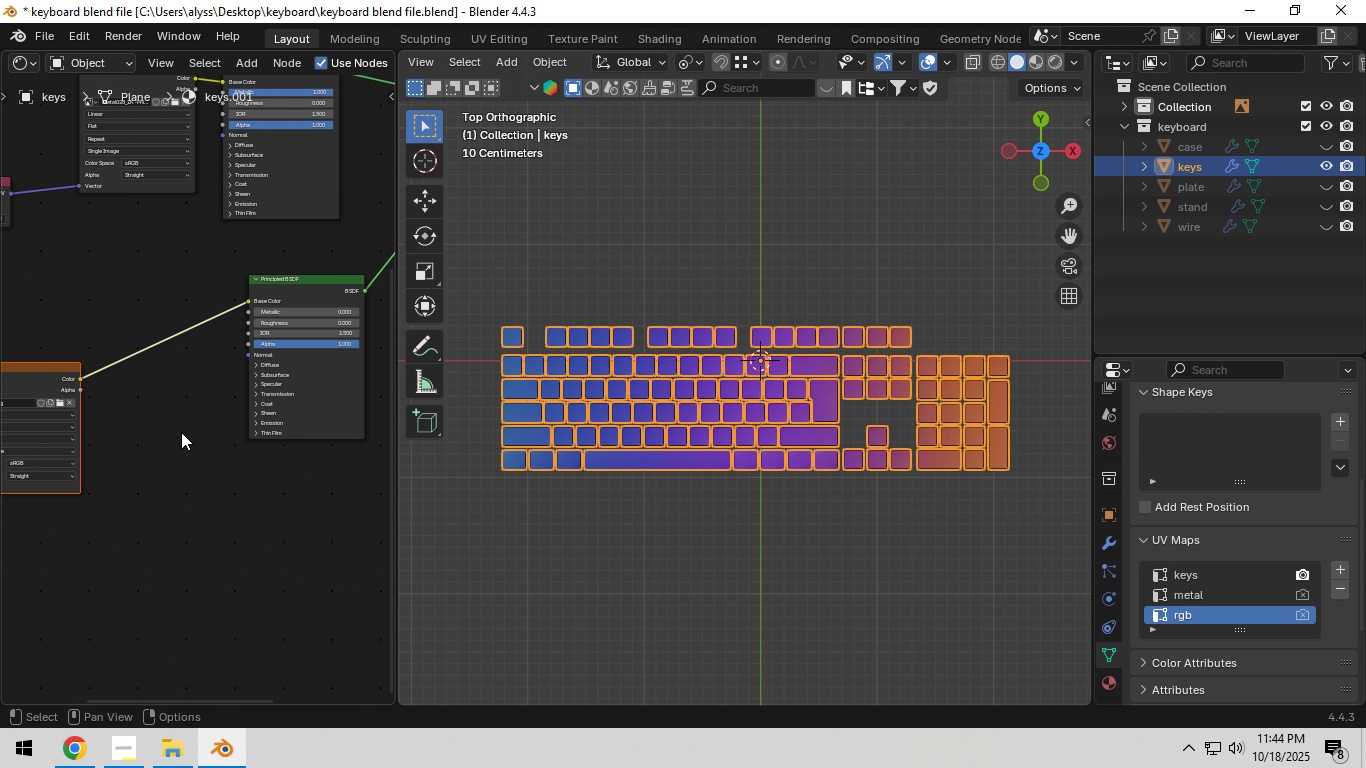 
scroll: coordinate [190, 432], scroll_direction: up, amount: 9.0
 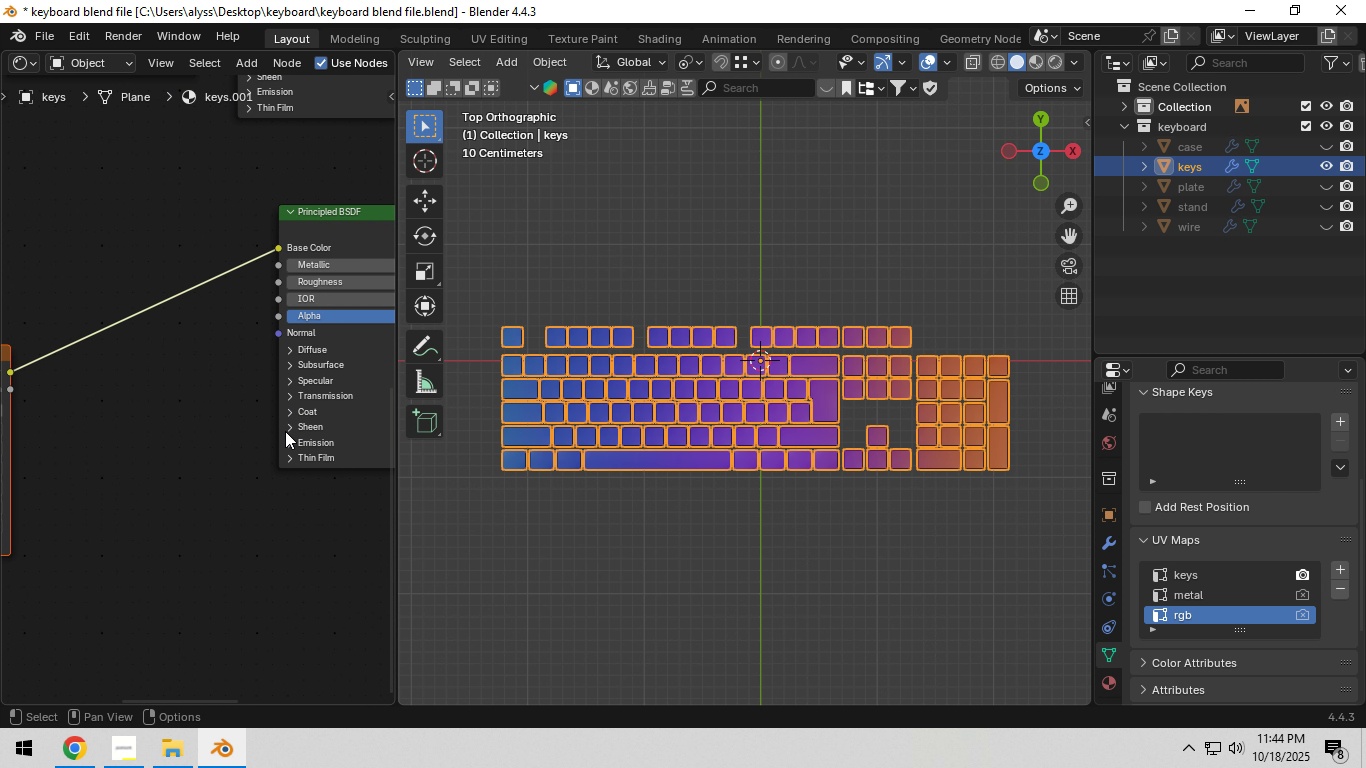 
left_click([290, 441])
 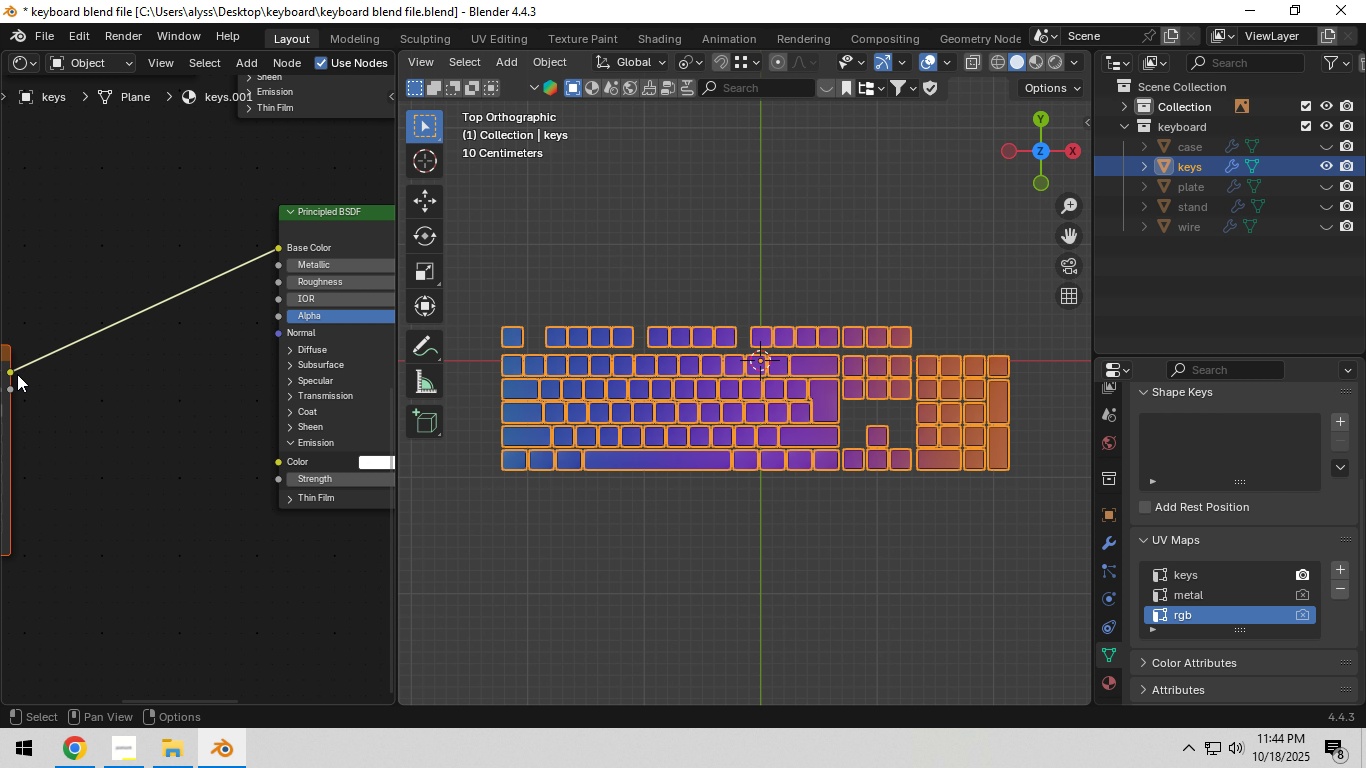 
left_click_drag(start_coordinate=[15, 373], to_coordinate=[261, 459])
 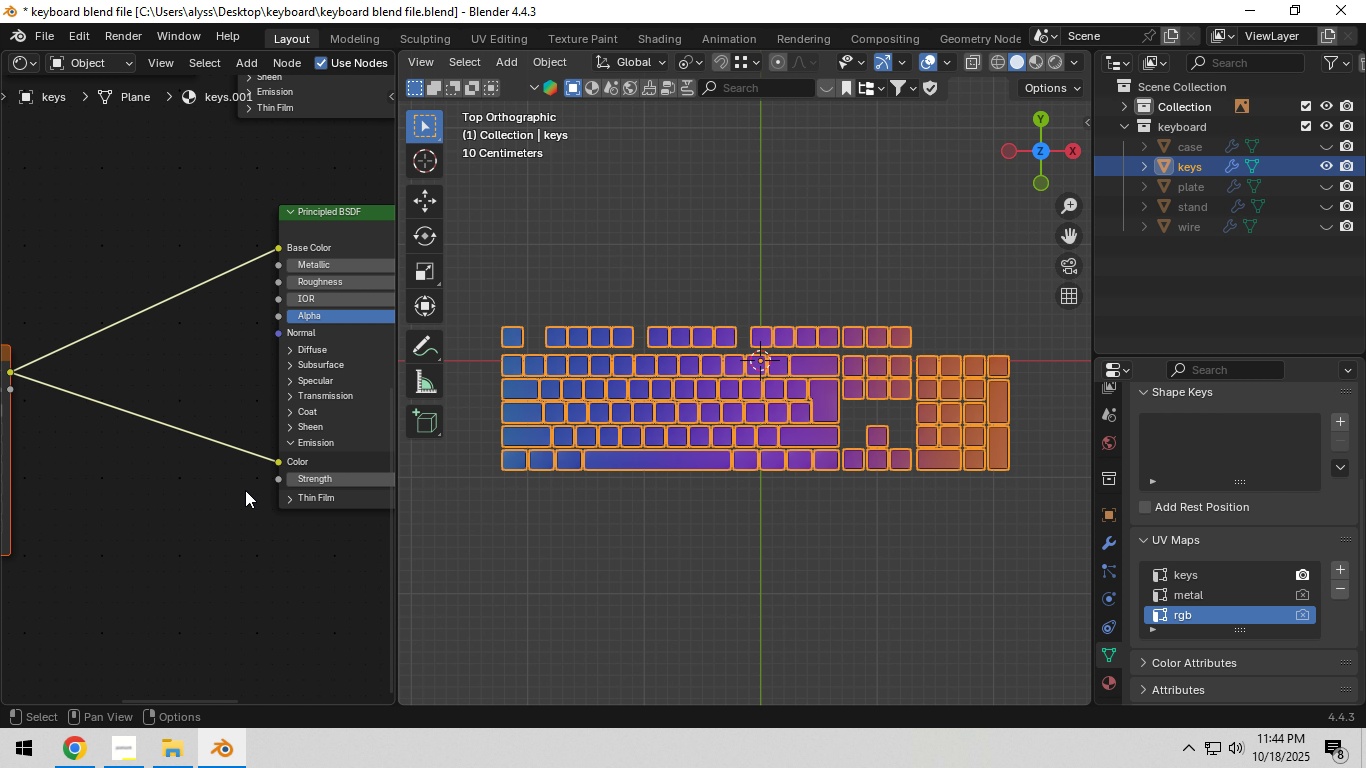 
hold_key(key=ShiftLeft, duration=0.42)
 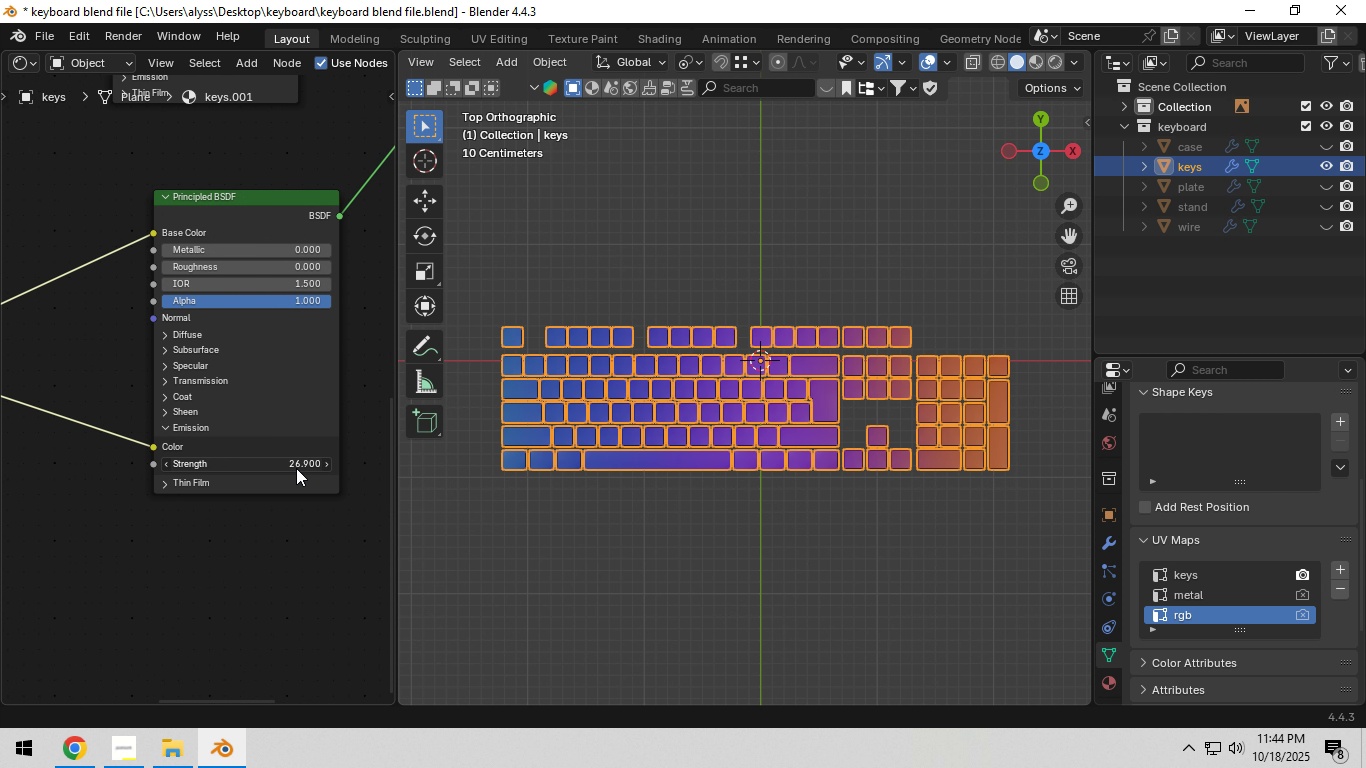 
left_click([289, 463])
 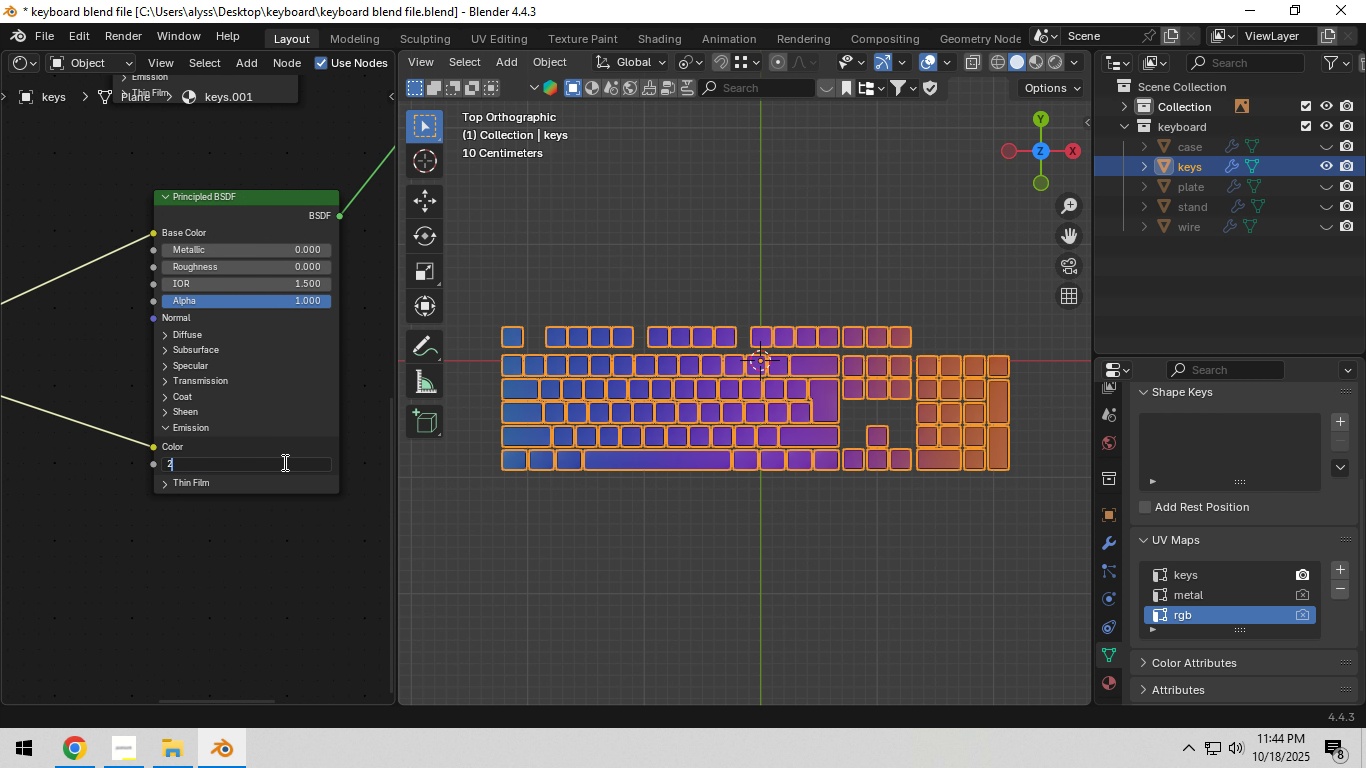 
key(Numpad2)
 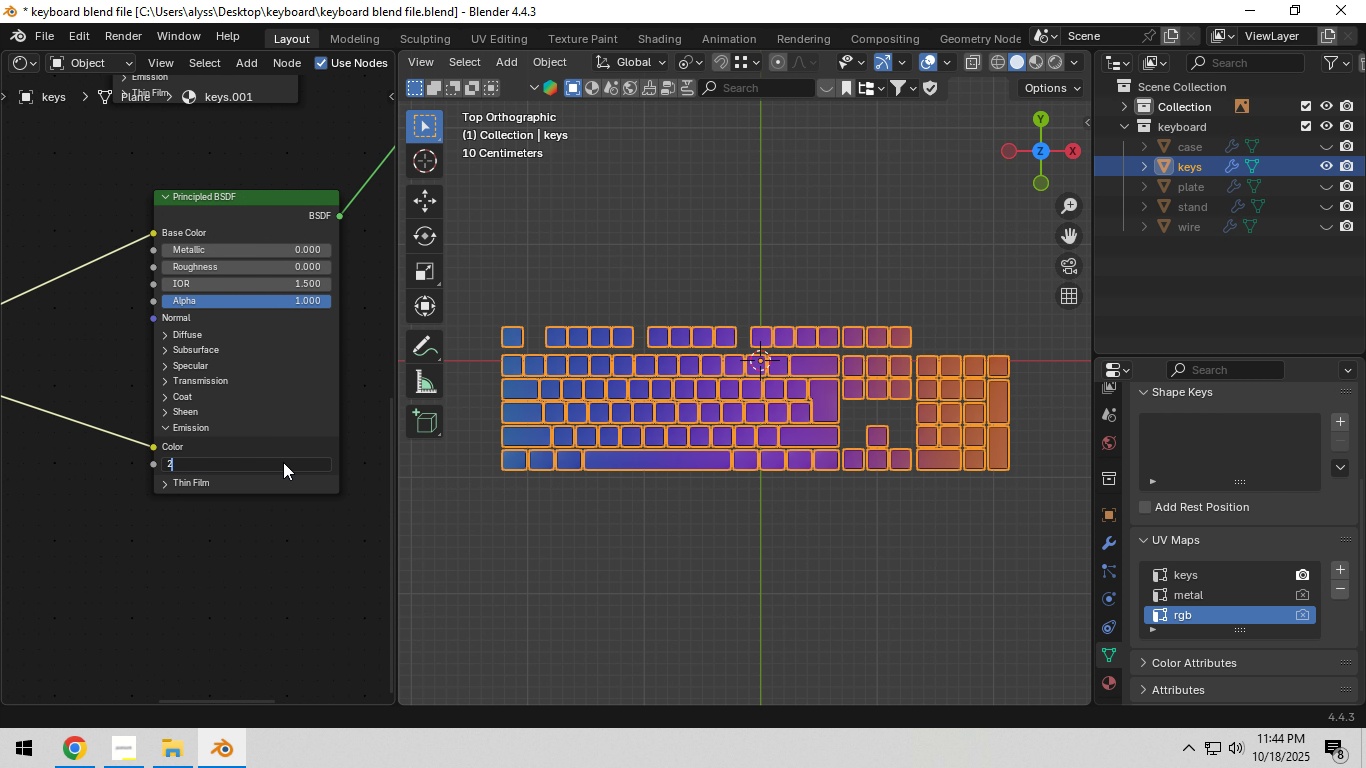 
key(NumpadEnter)
 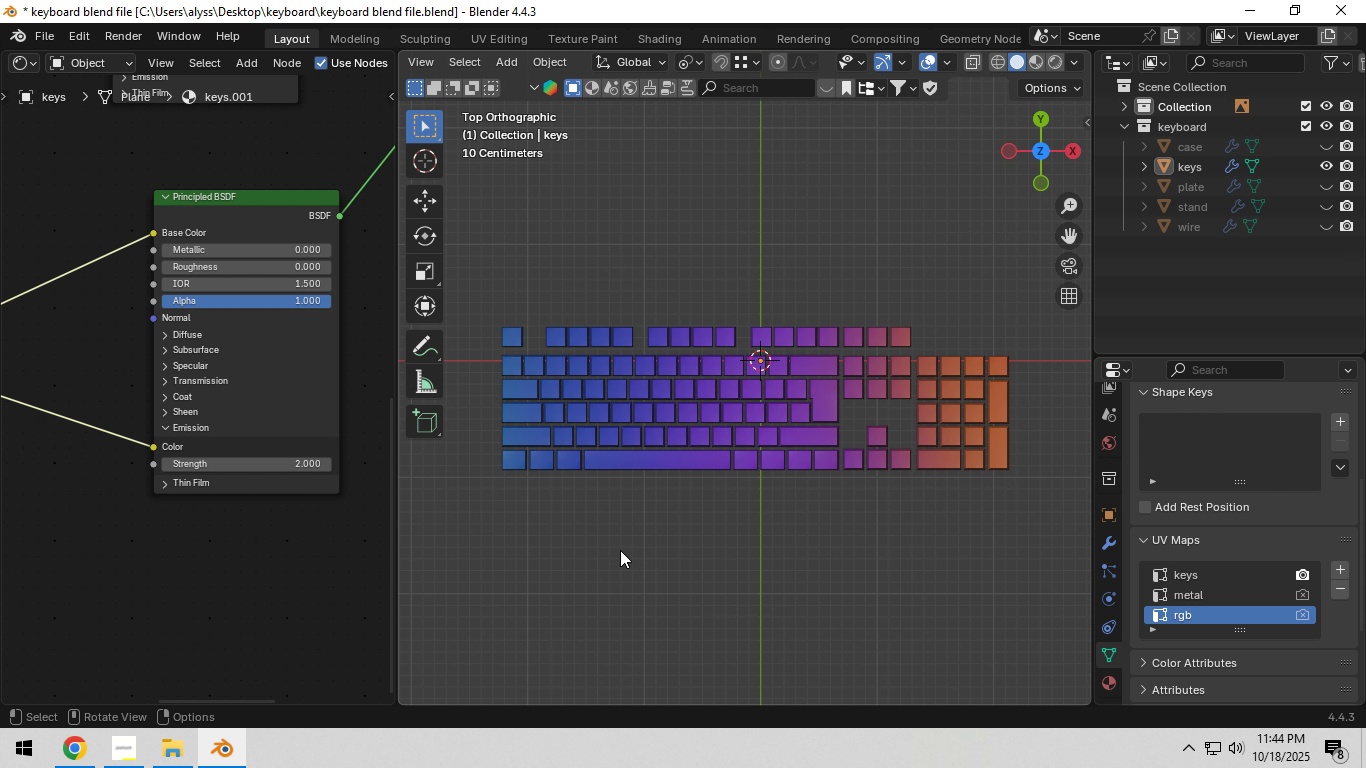 
scroll: coordinate [693, 440], scroll_direction: up, amount: 2.0
 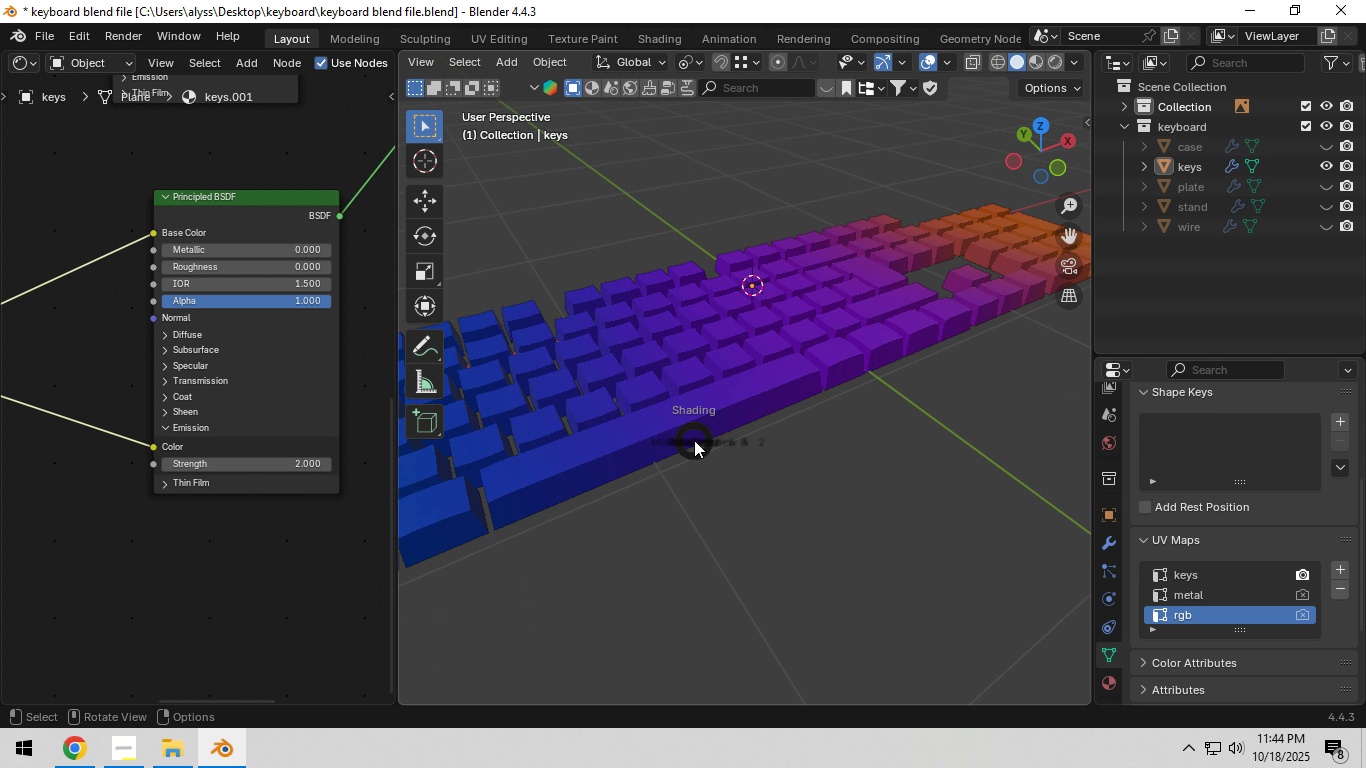 
key(Z)
 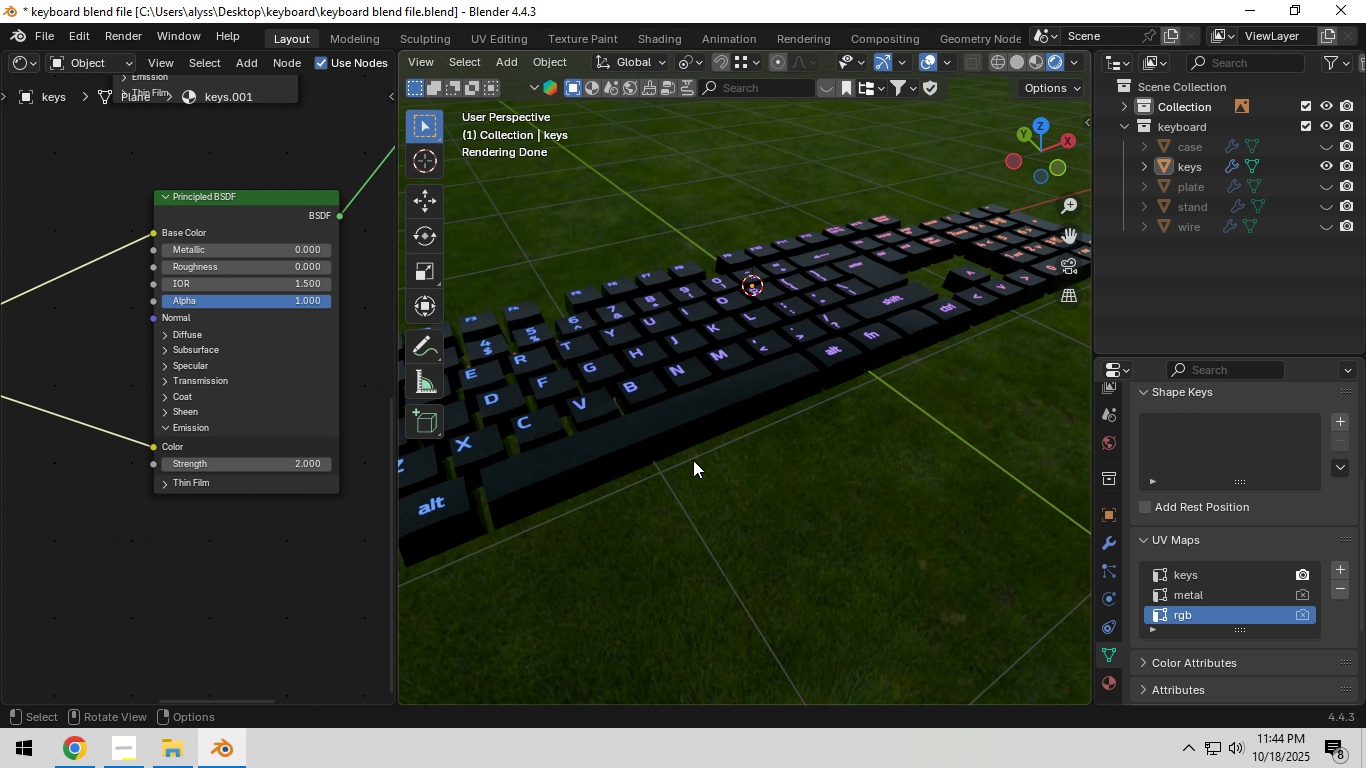 
hold_key(key=ShiftLeft, duration=1.25)
 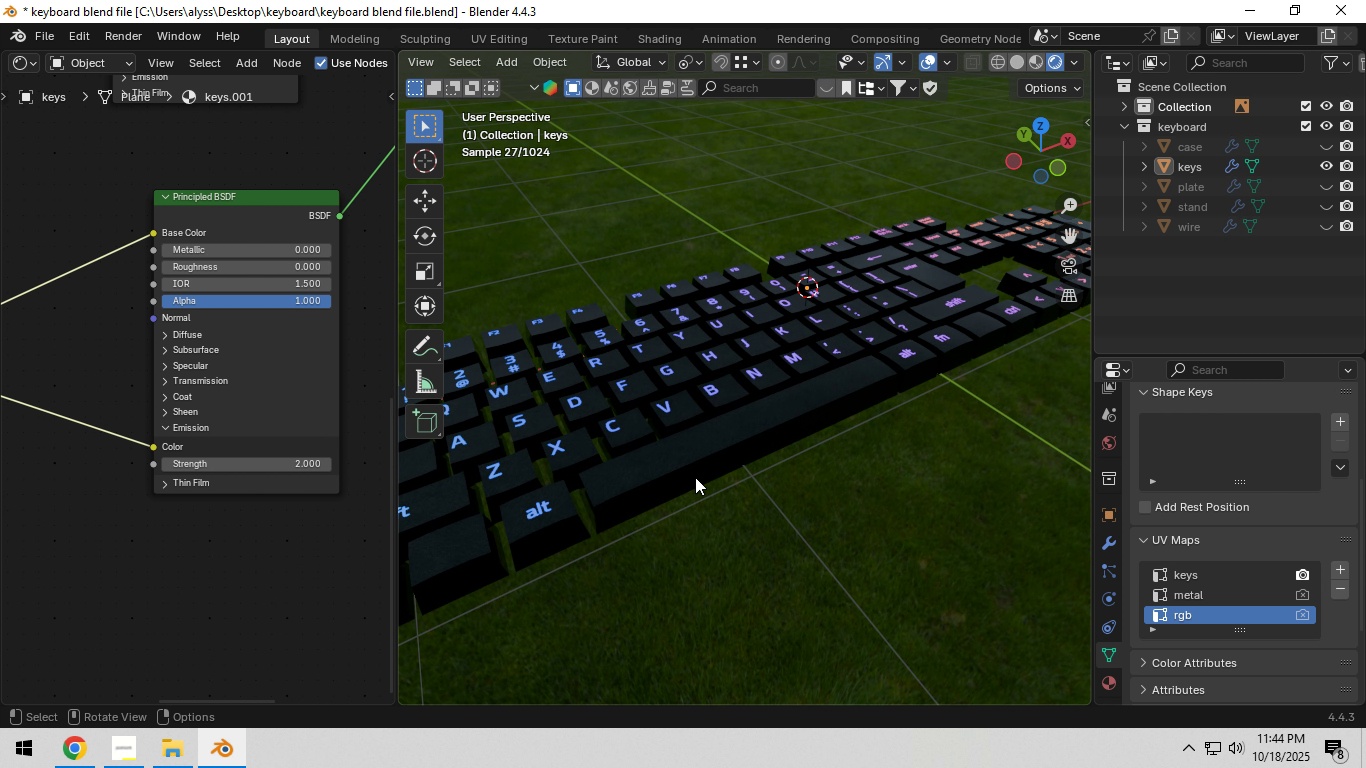 
scroll: coordinate [695, 477], scroll_direction: down, amount: 2.0
 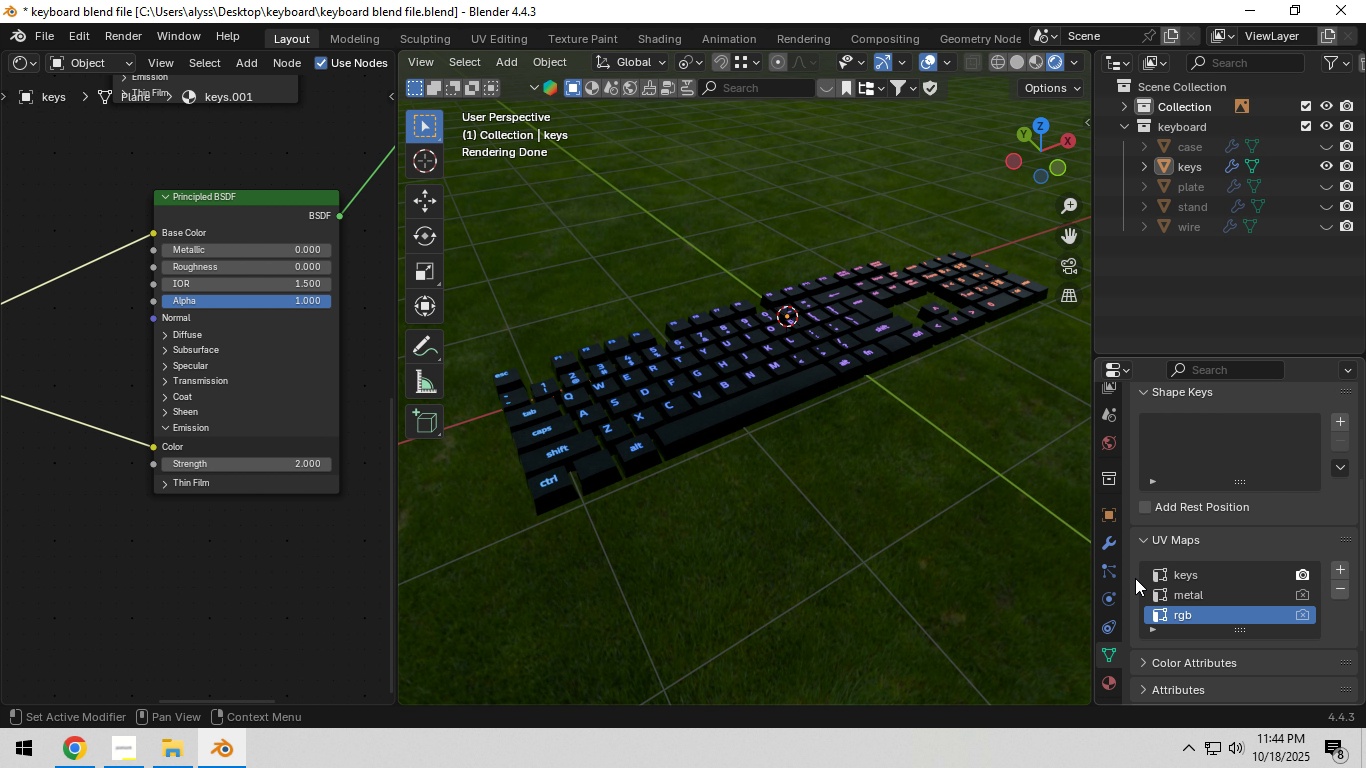 
hold_key(key=Z, duration=0.3)
 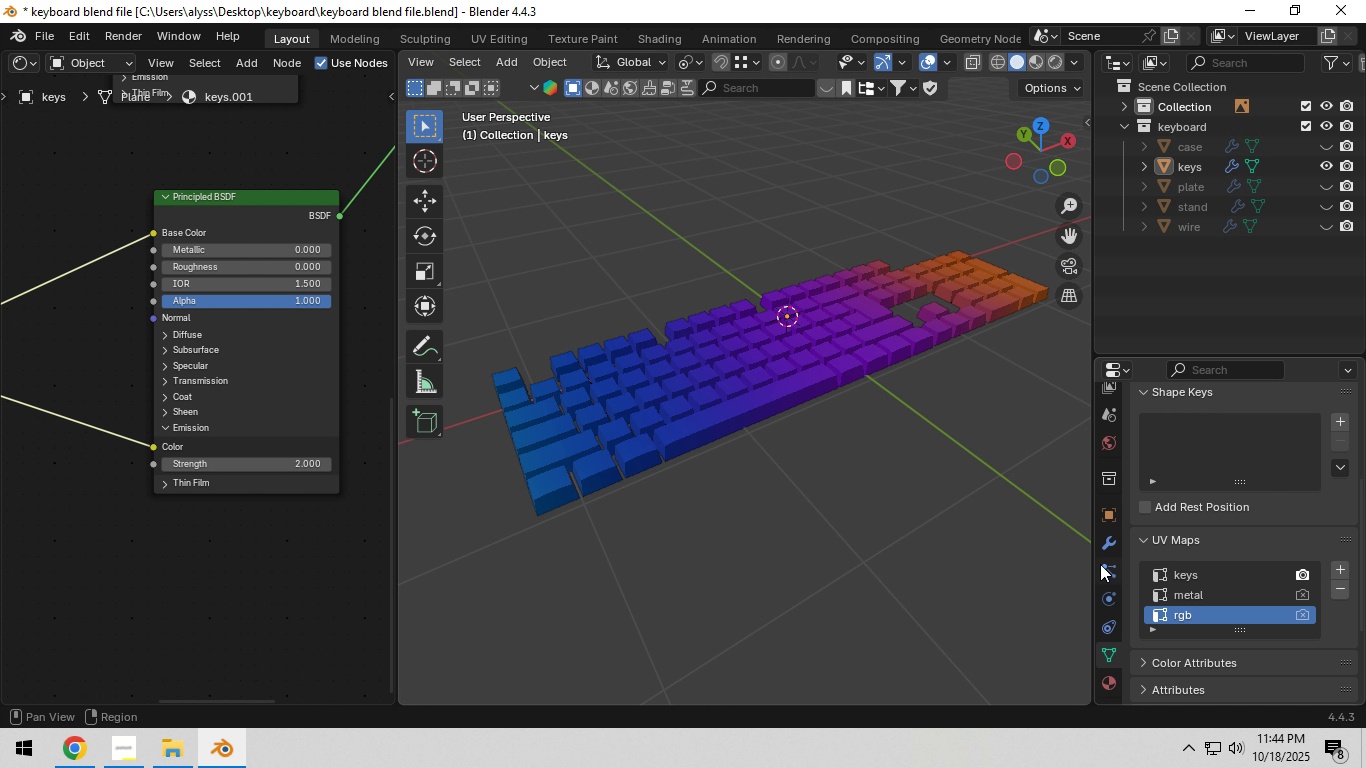 
left_click([1100, 548])
 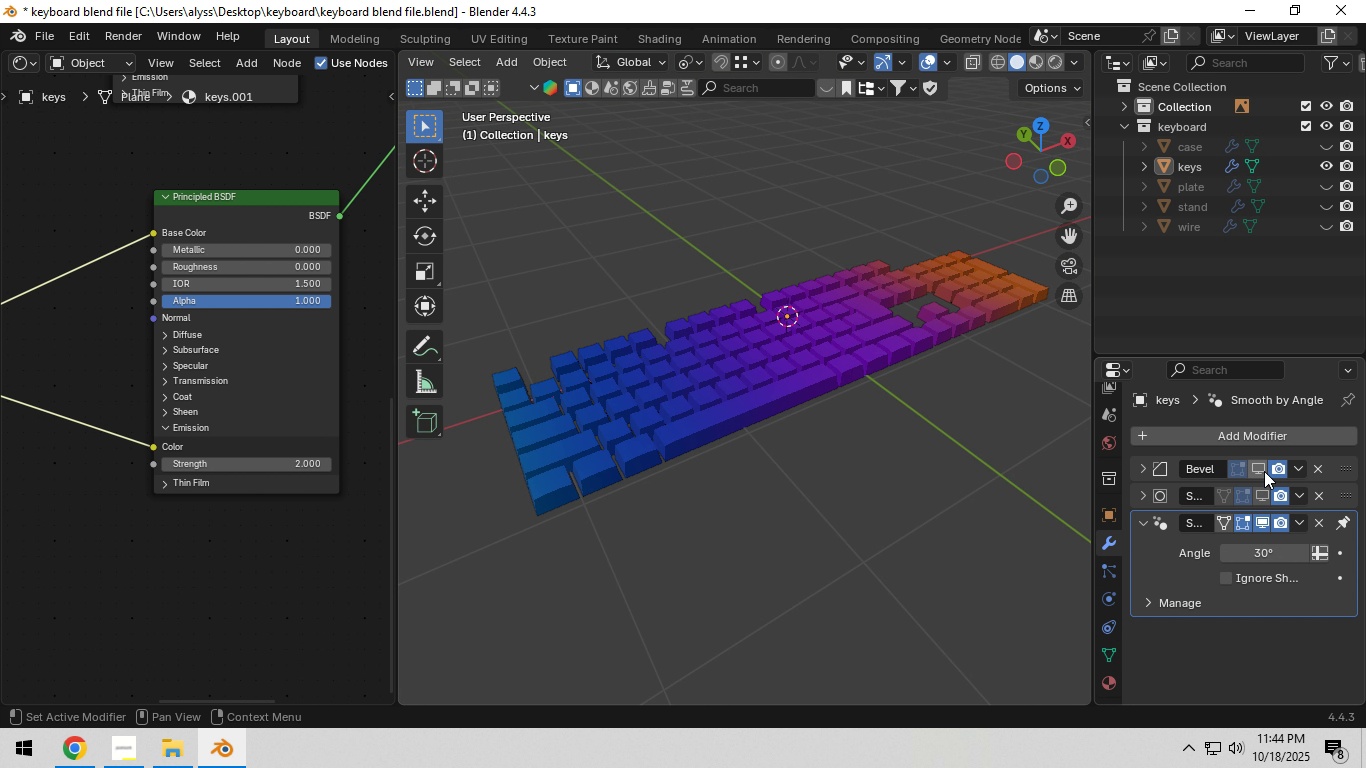 
left_click([1259, 471])
 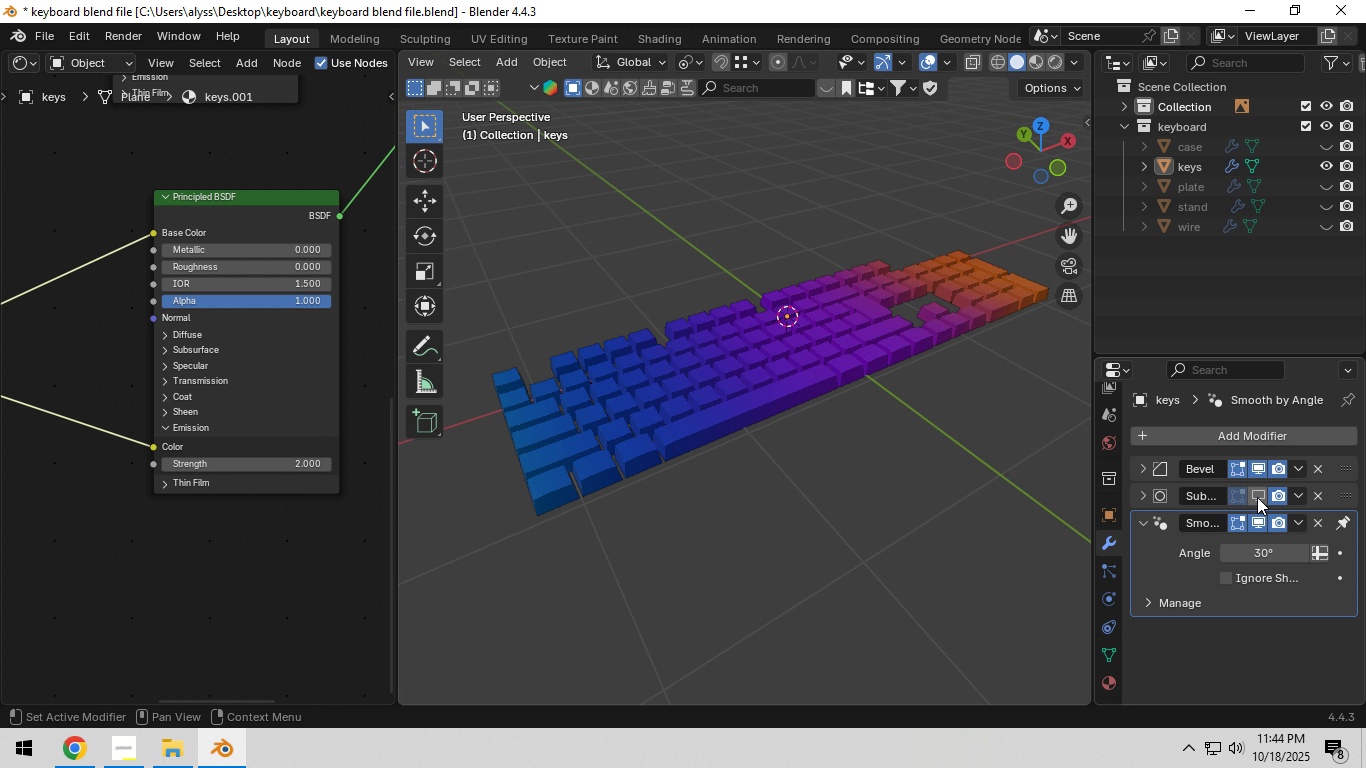 
double_click([1260, 497])
 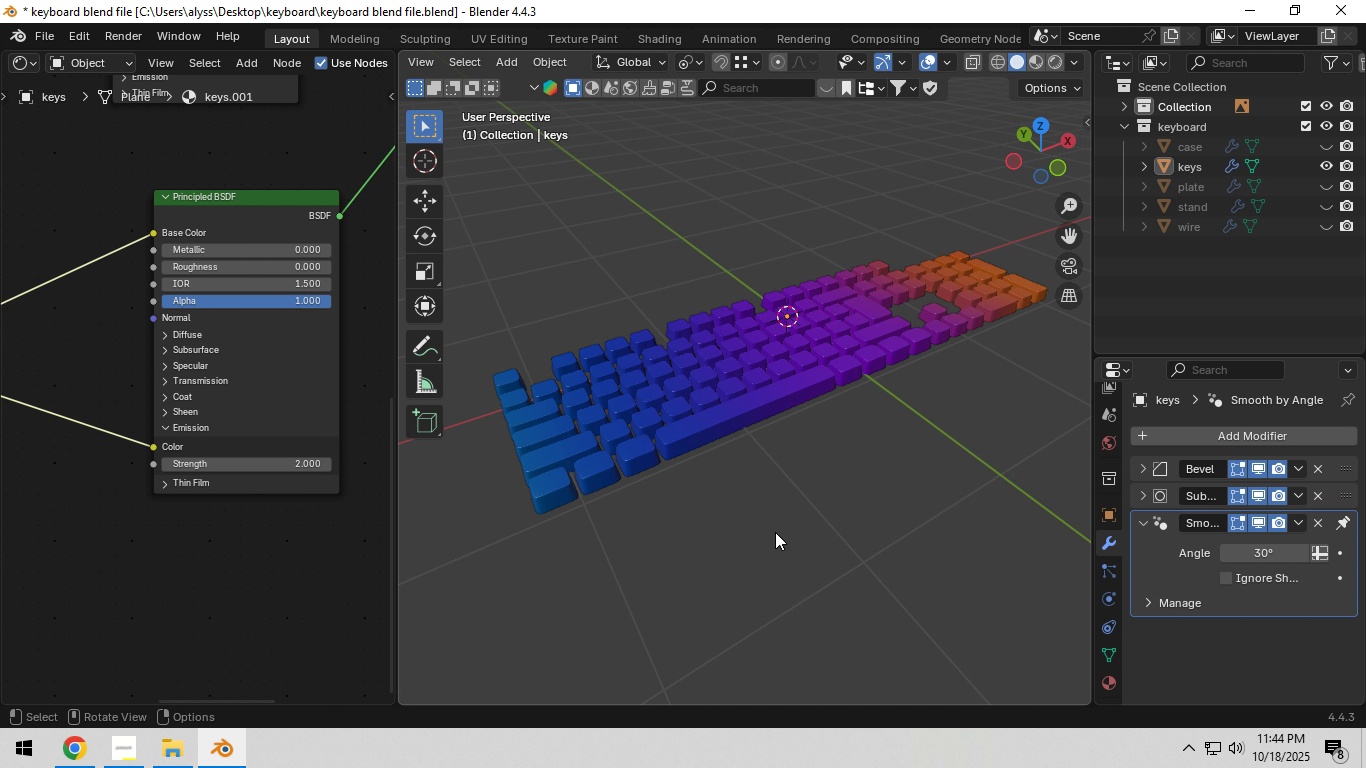 
left_click([773, 530])
 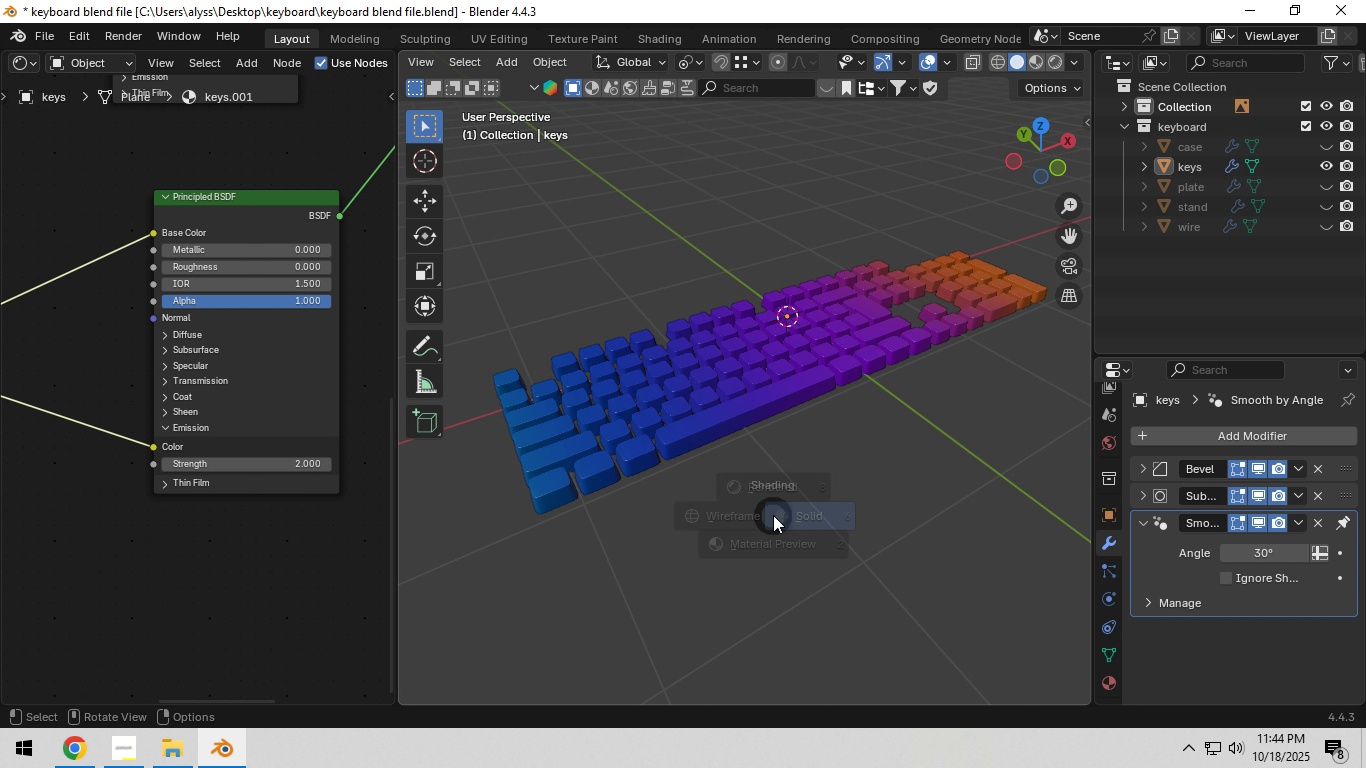 
hold_key(key=Z, duration=0.32)
 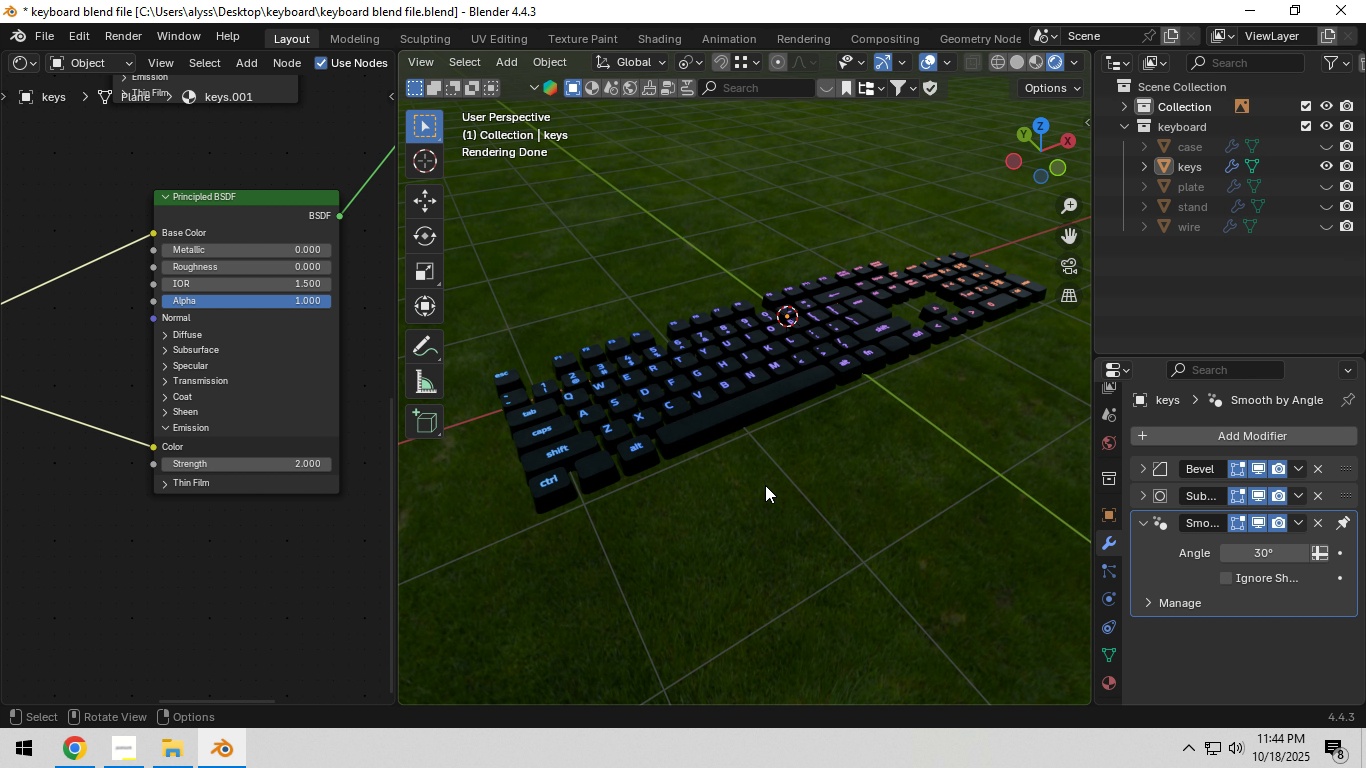 
wait(5.23)
 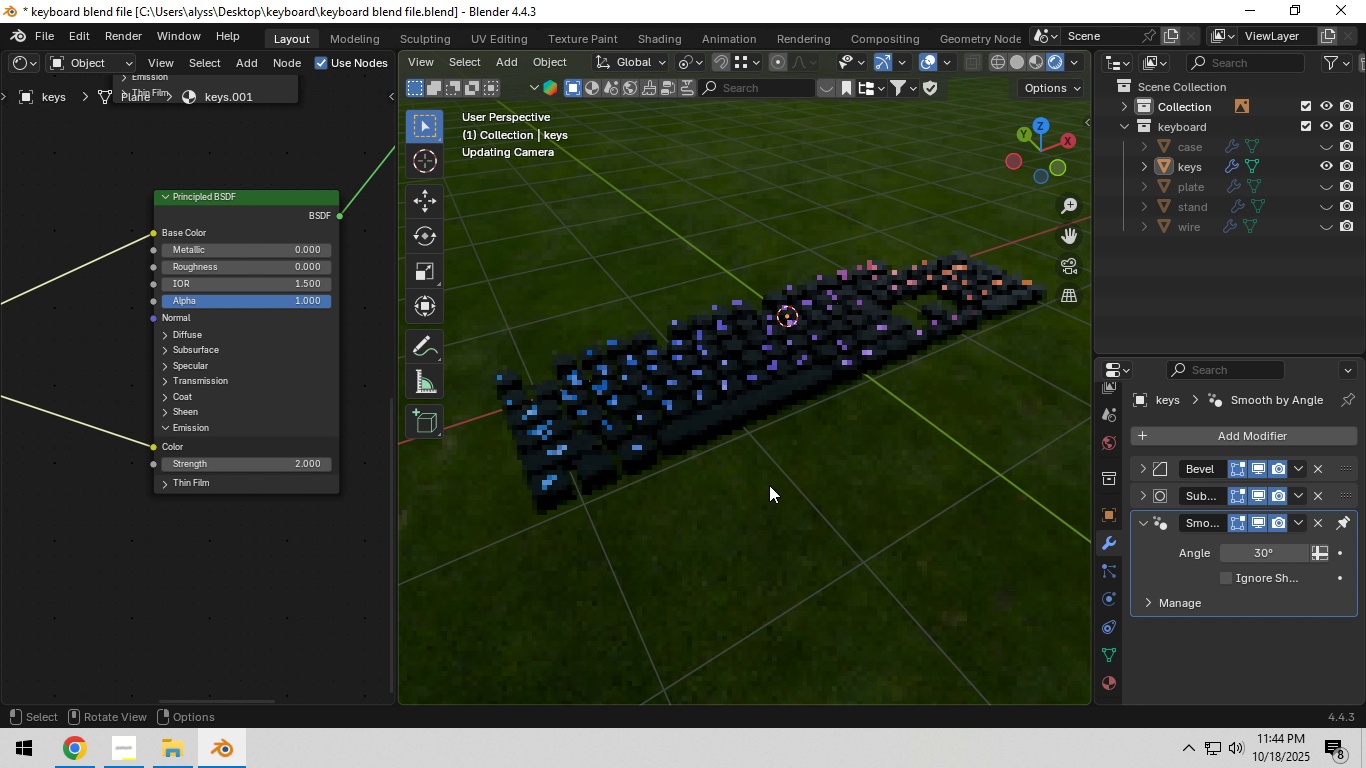 
hold_key(key=Z, duration=0.45)
 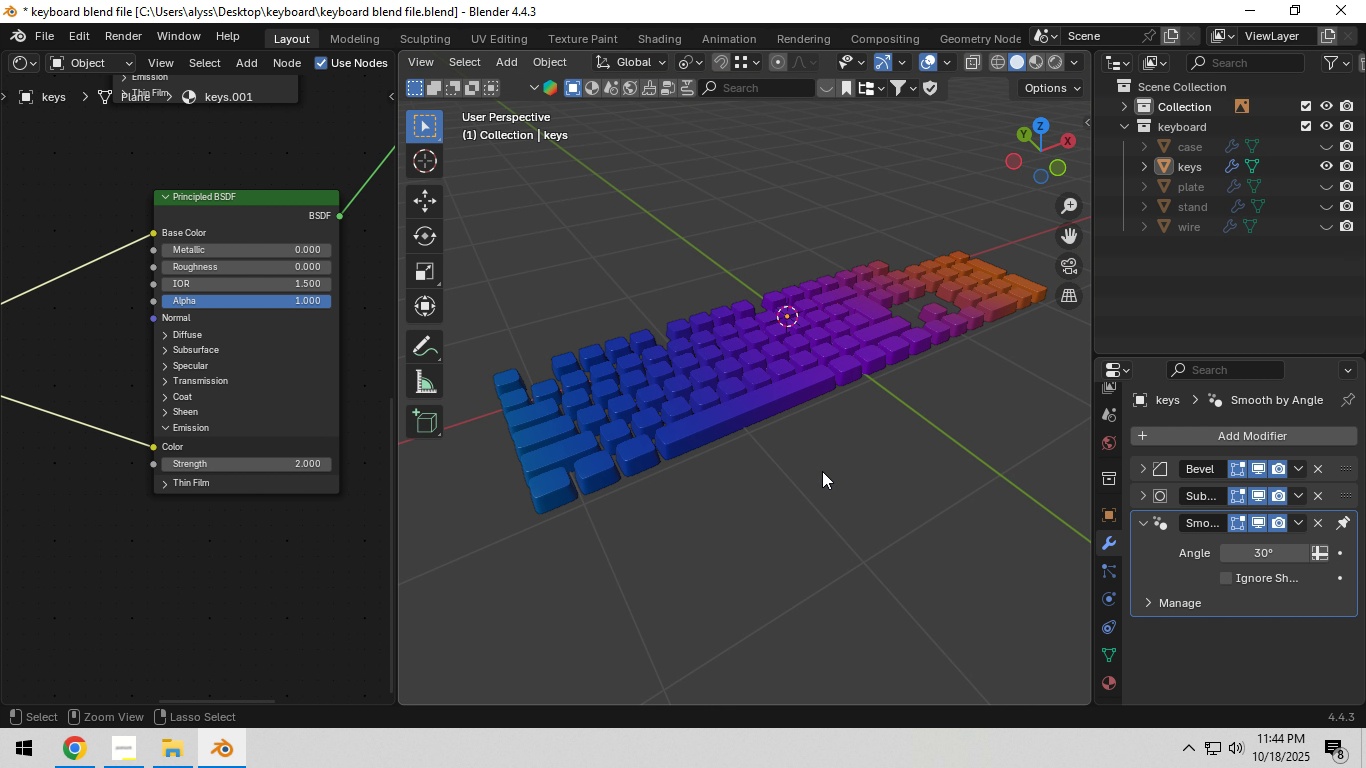 
key(Control+S)
 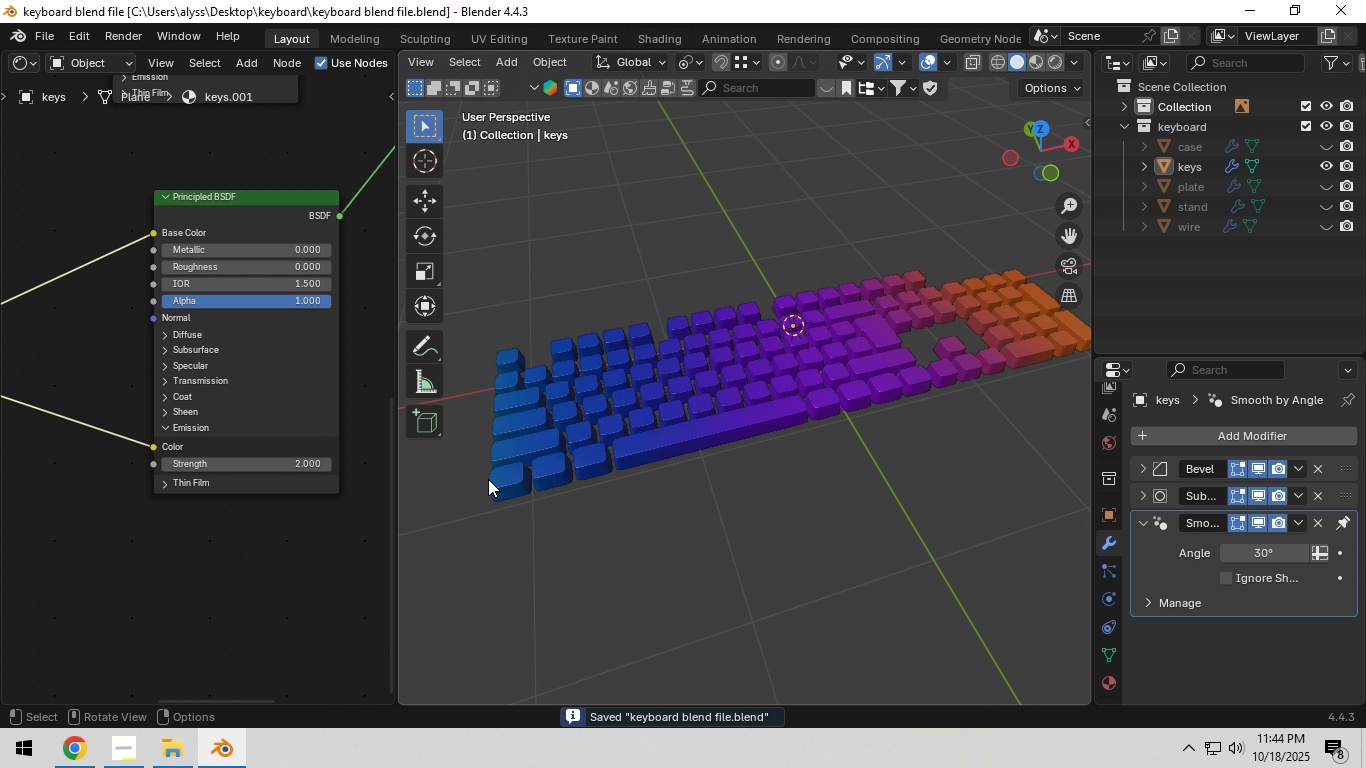 
scroll: coordinate [328, 473], scroll_direction: down, amount: 22.0
 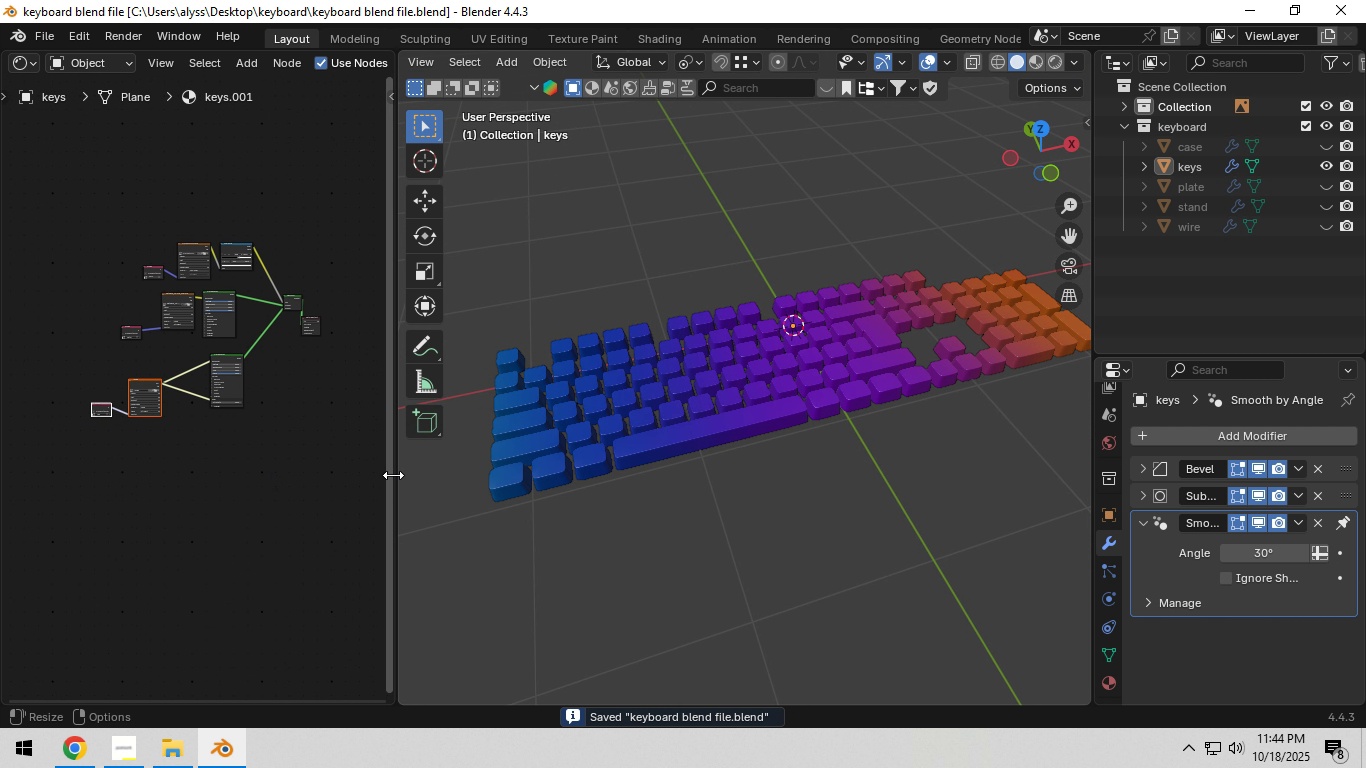 
left_click_drag(start_coordinate=[393, 475], to_coordinate=[352, 481])
 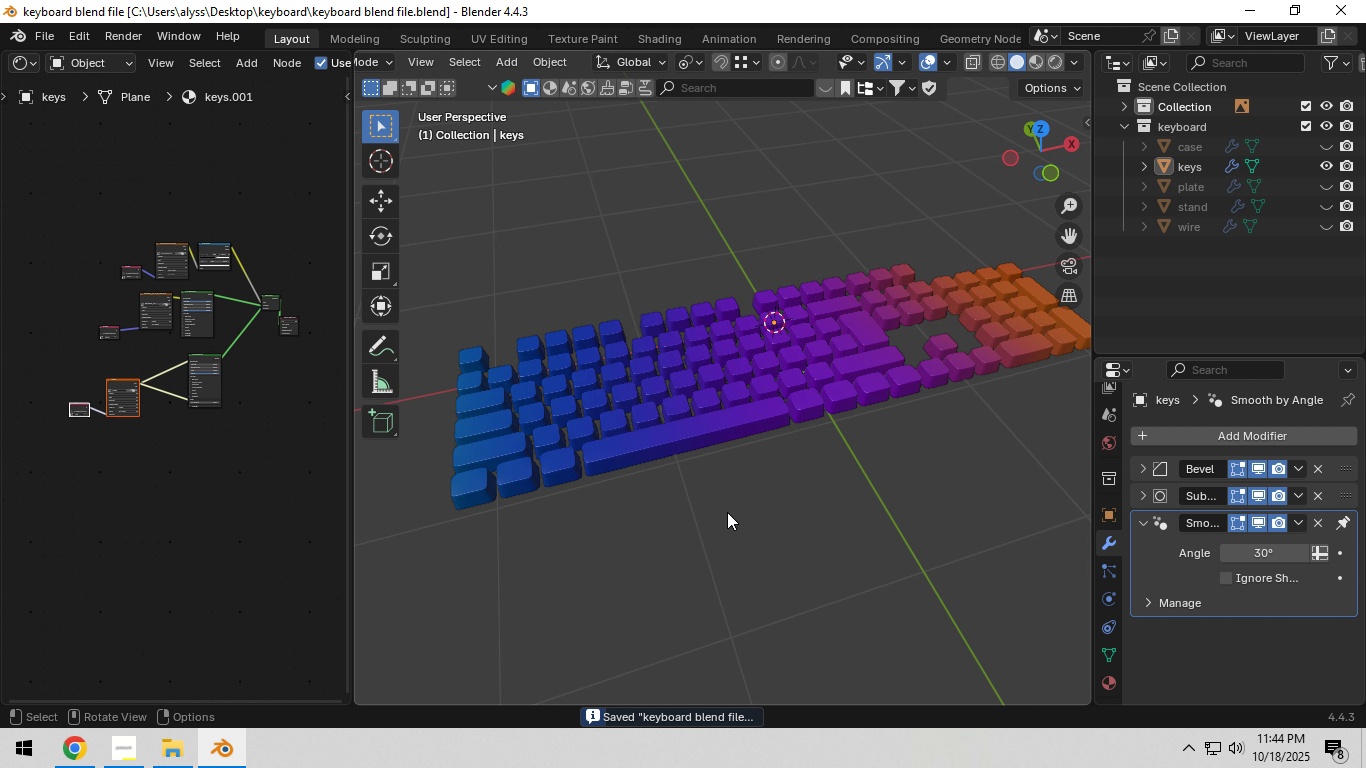 
left_click([727, 512])
 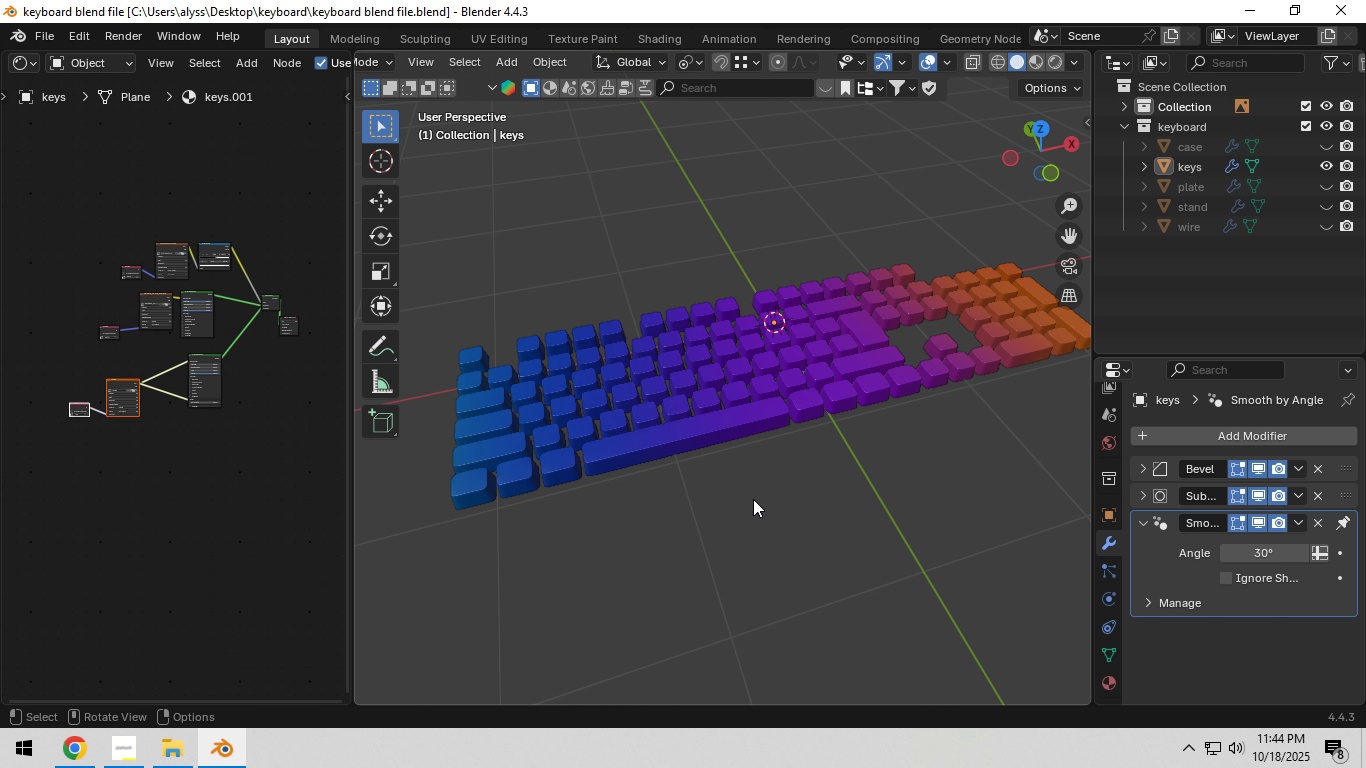 
key(Control+S)
 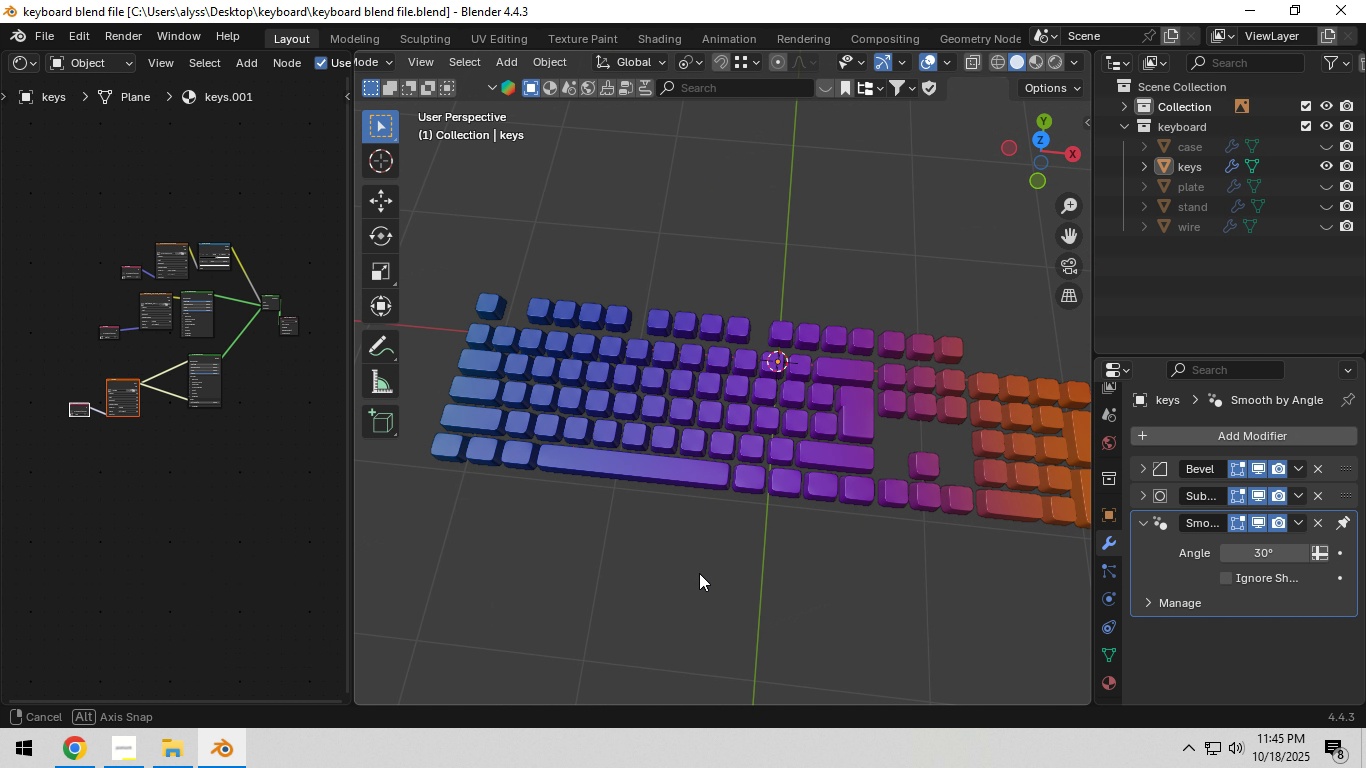 
wait(7.23)
 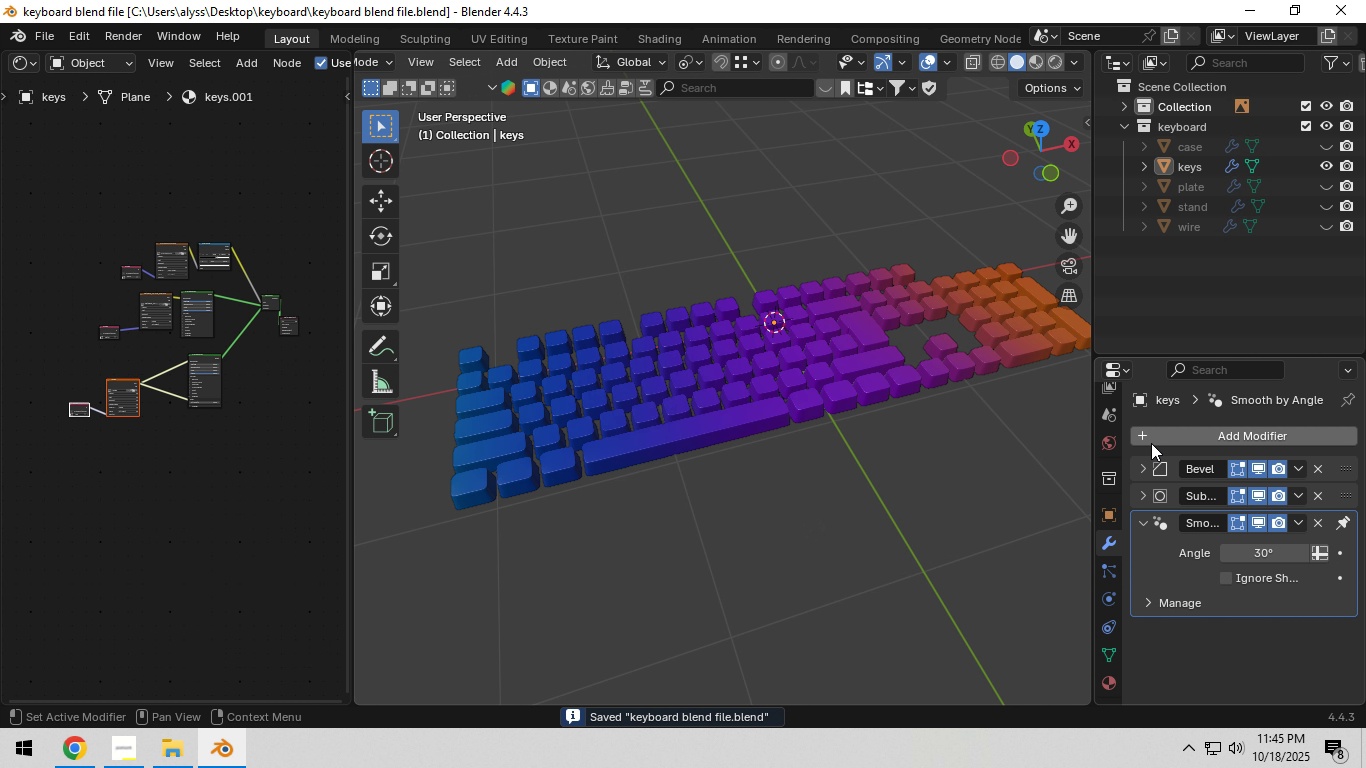 
left_click([1259, 467])
 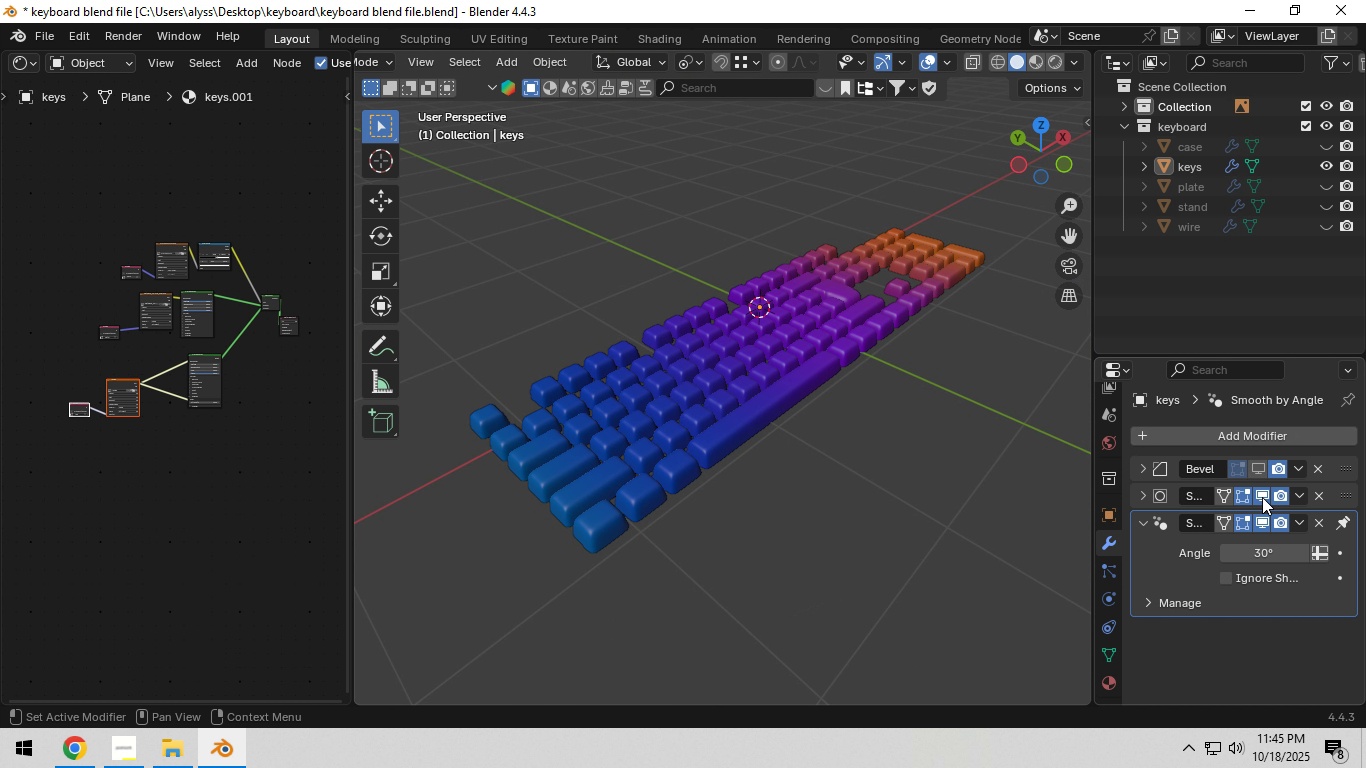 
left_click([1262, 497])
 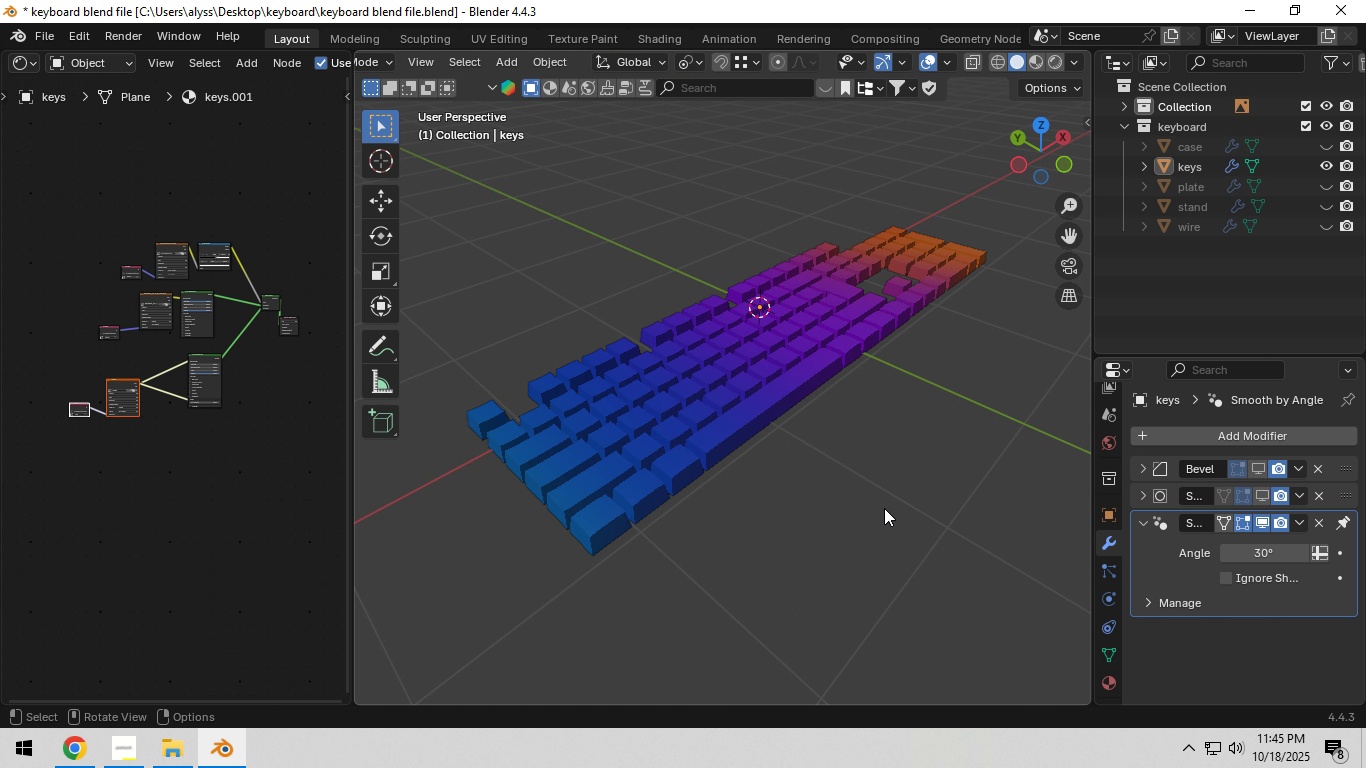 
key(Control+S)
 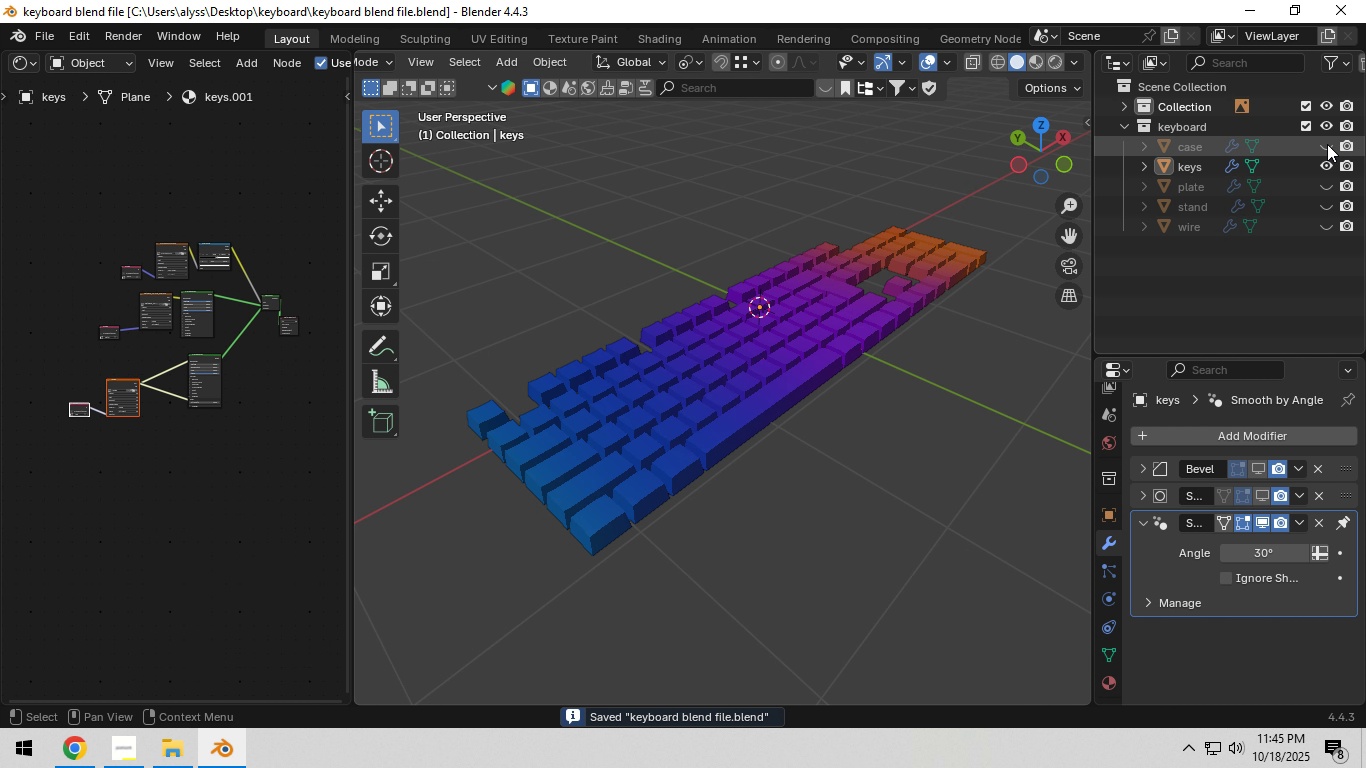 
left_click([1327, 144])
 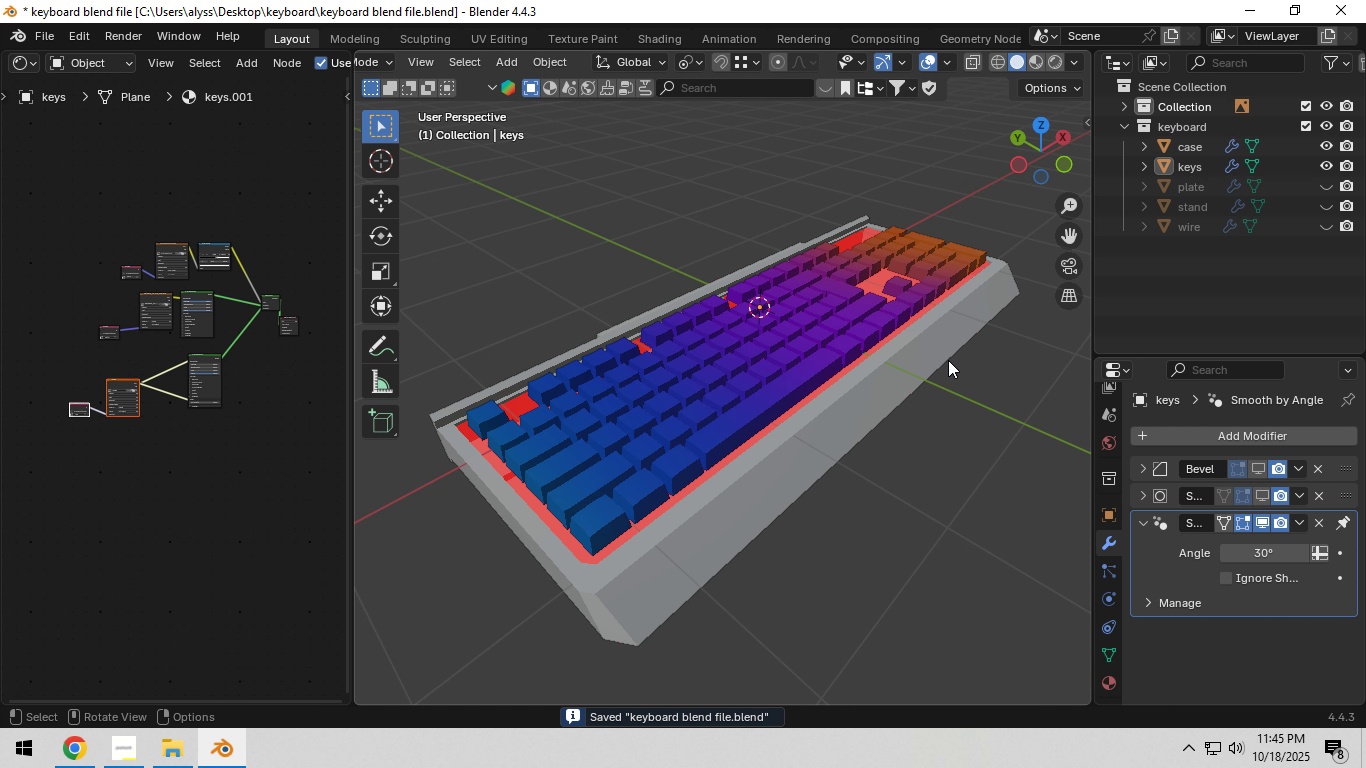 
left_click([920, 375])
 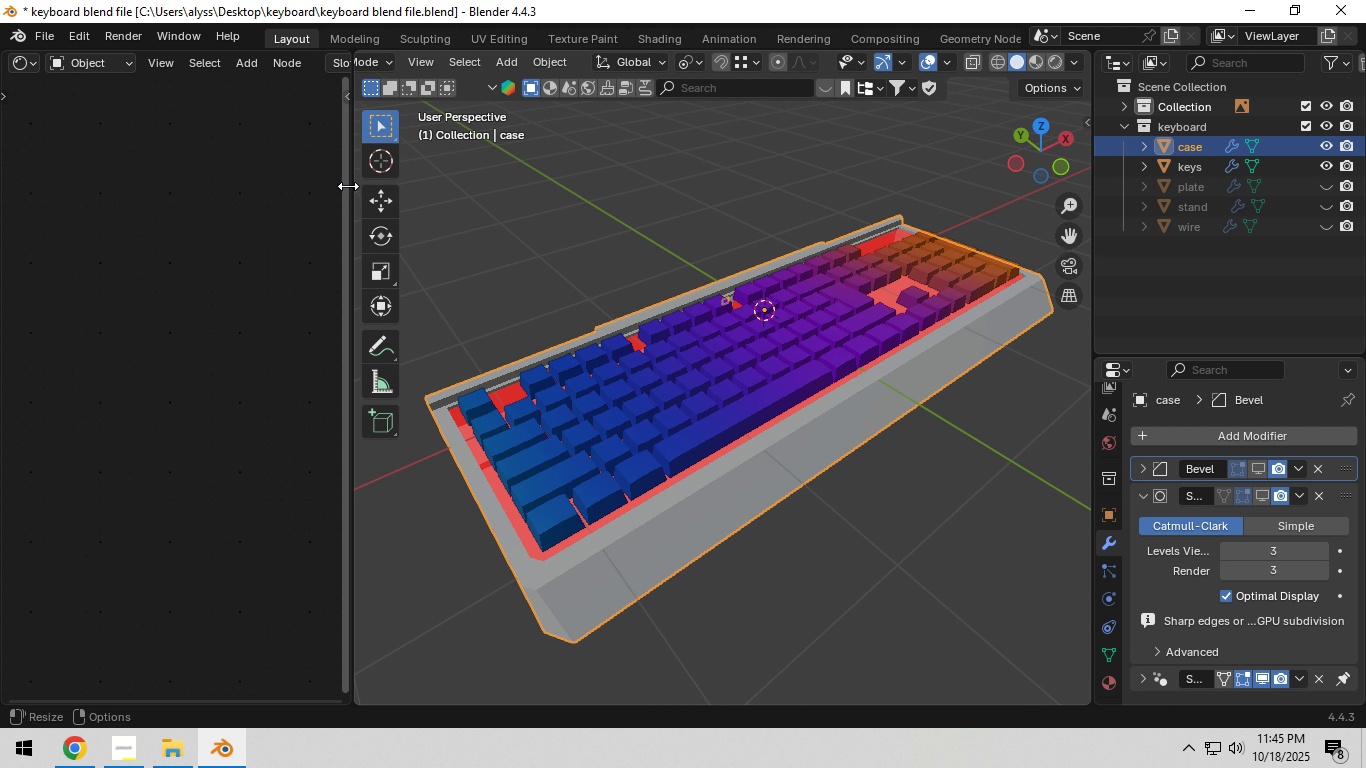 
left_click_drag(start_coordinate=[354, 188], to_coordinate=[526, 192])
 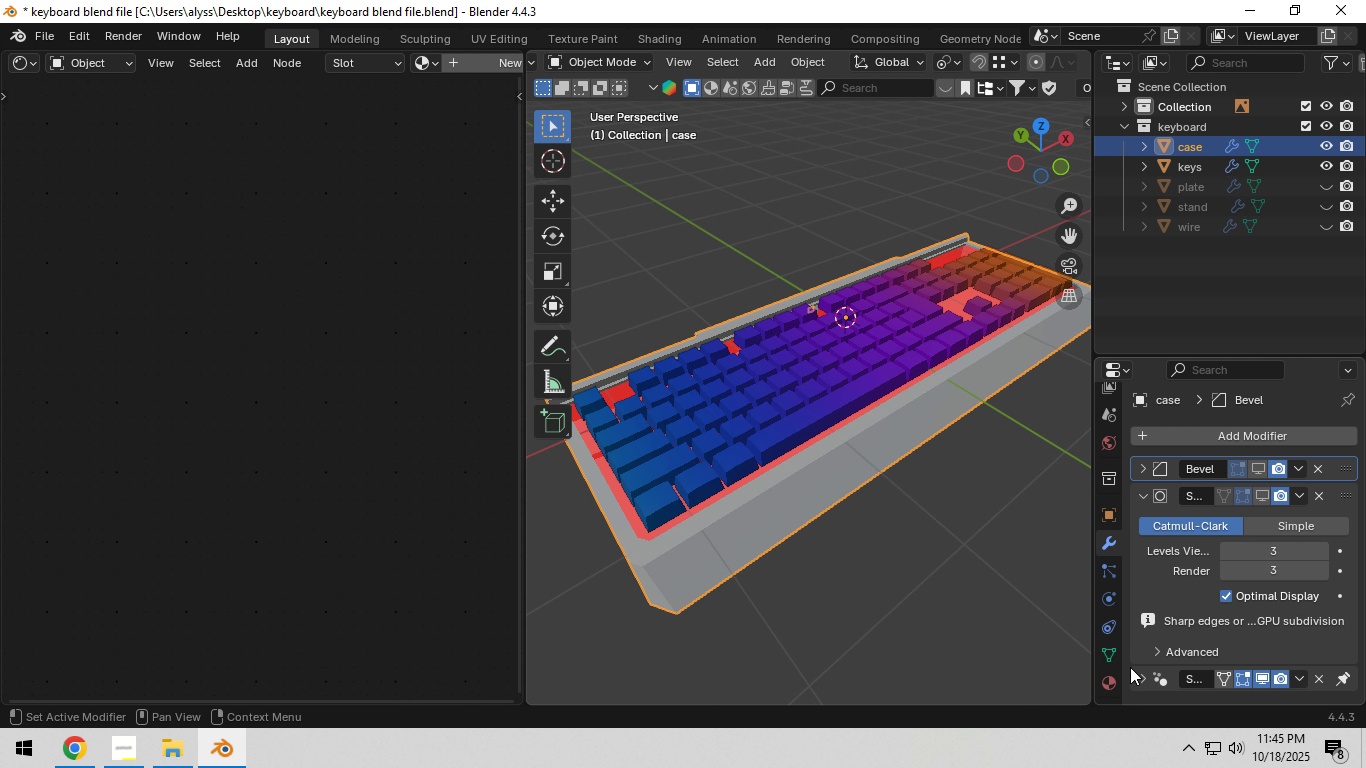 
left_click([1109, 678])
 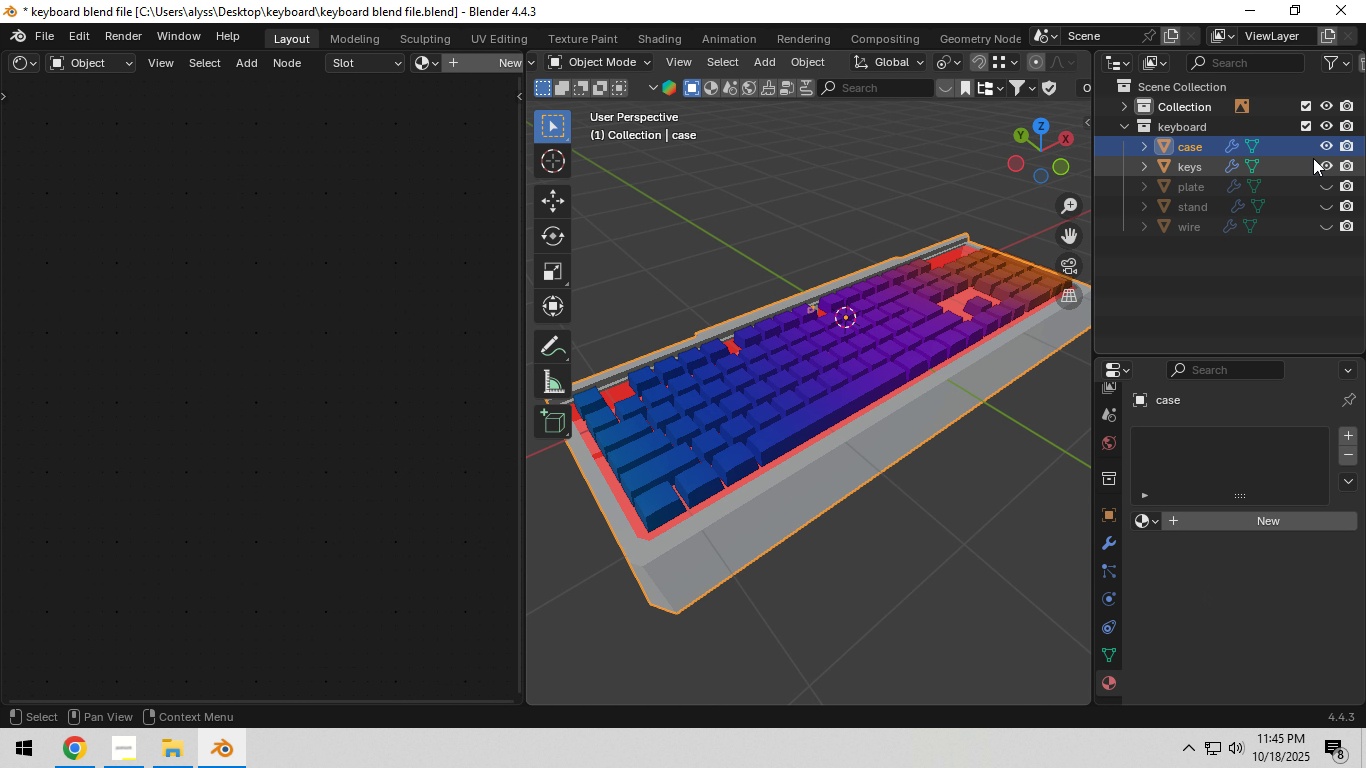 
left_click([1327, 162])
 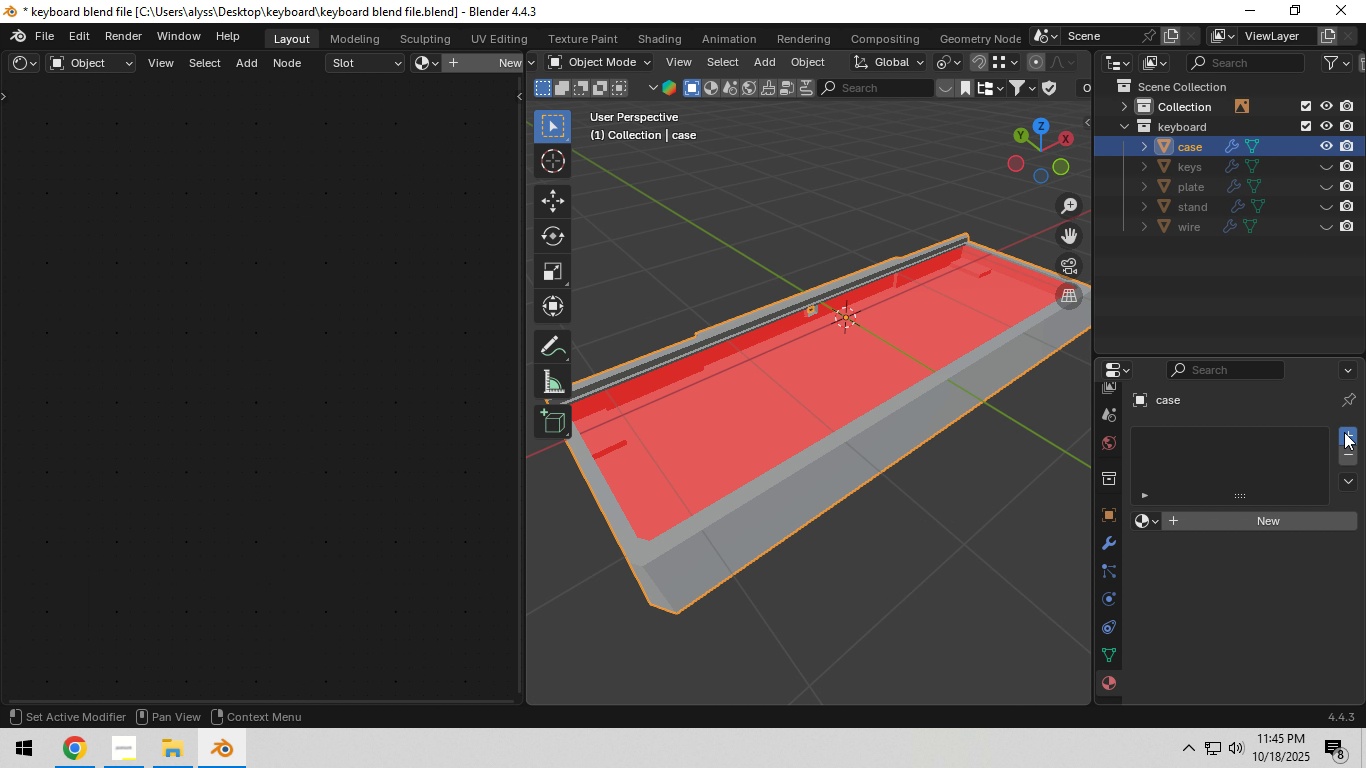 
left_click([1344, 432])
 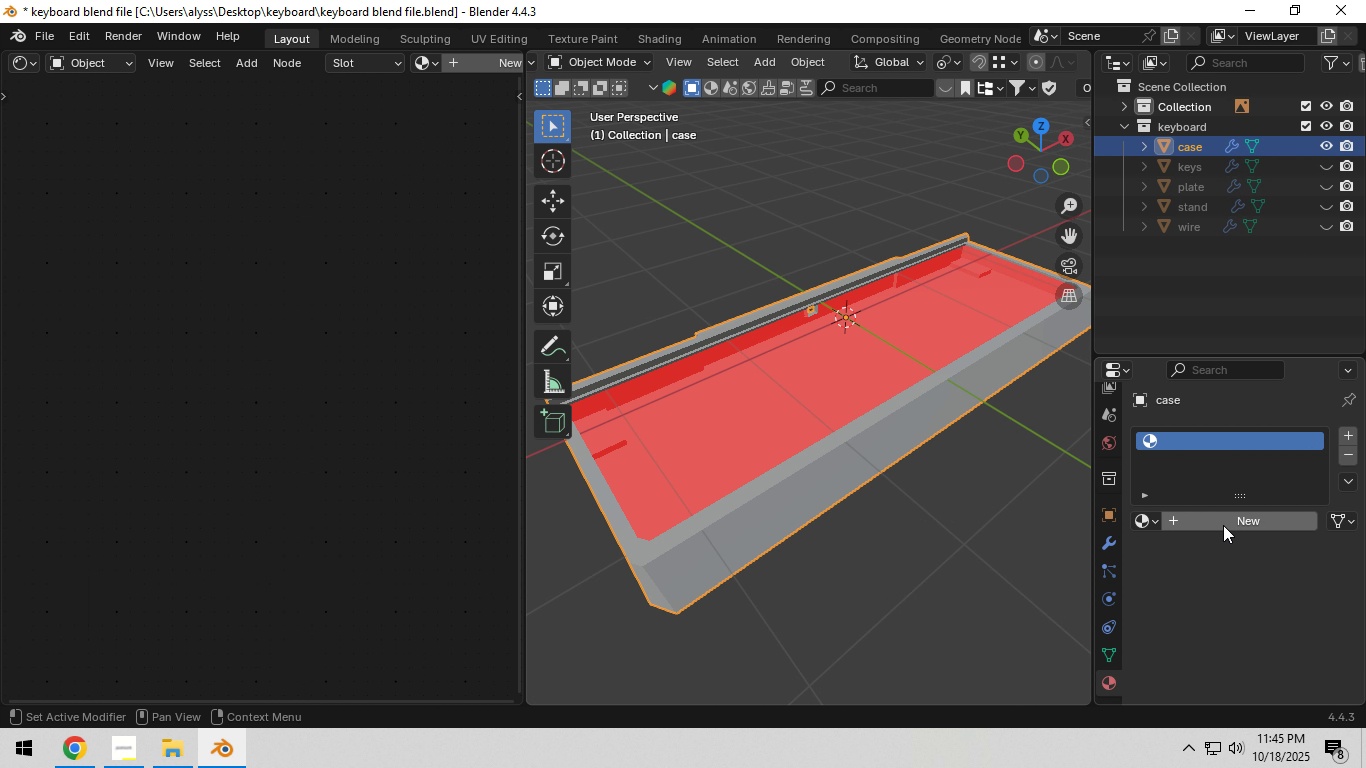 
left_click([1223, 525])
 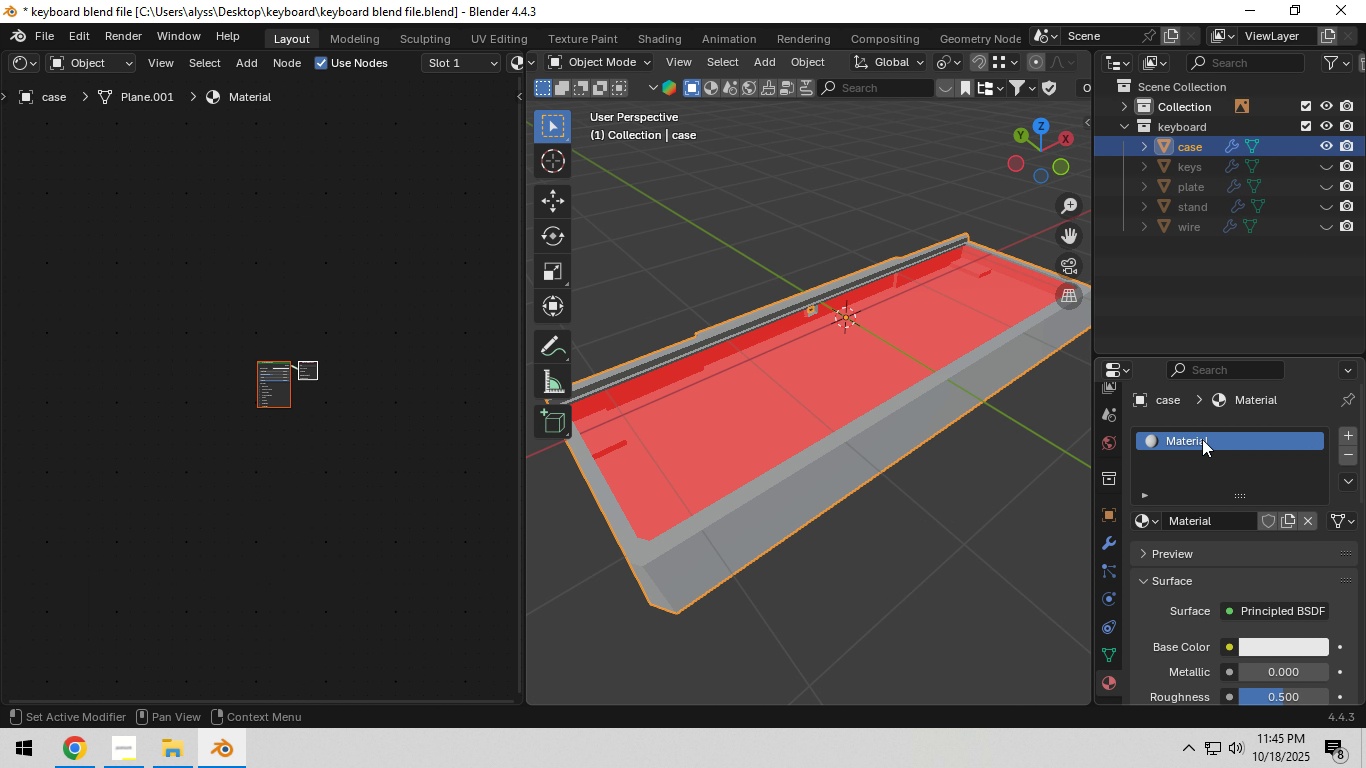 
double_click([1202, 439])
 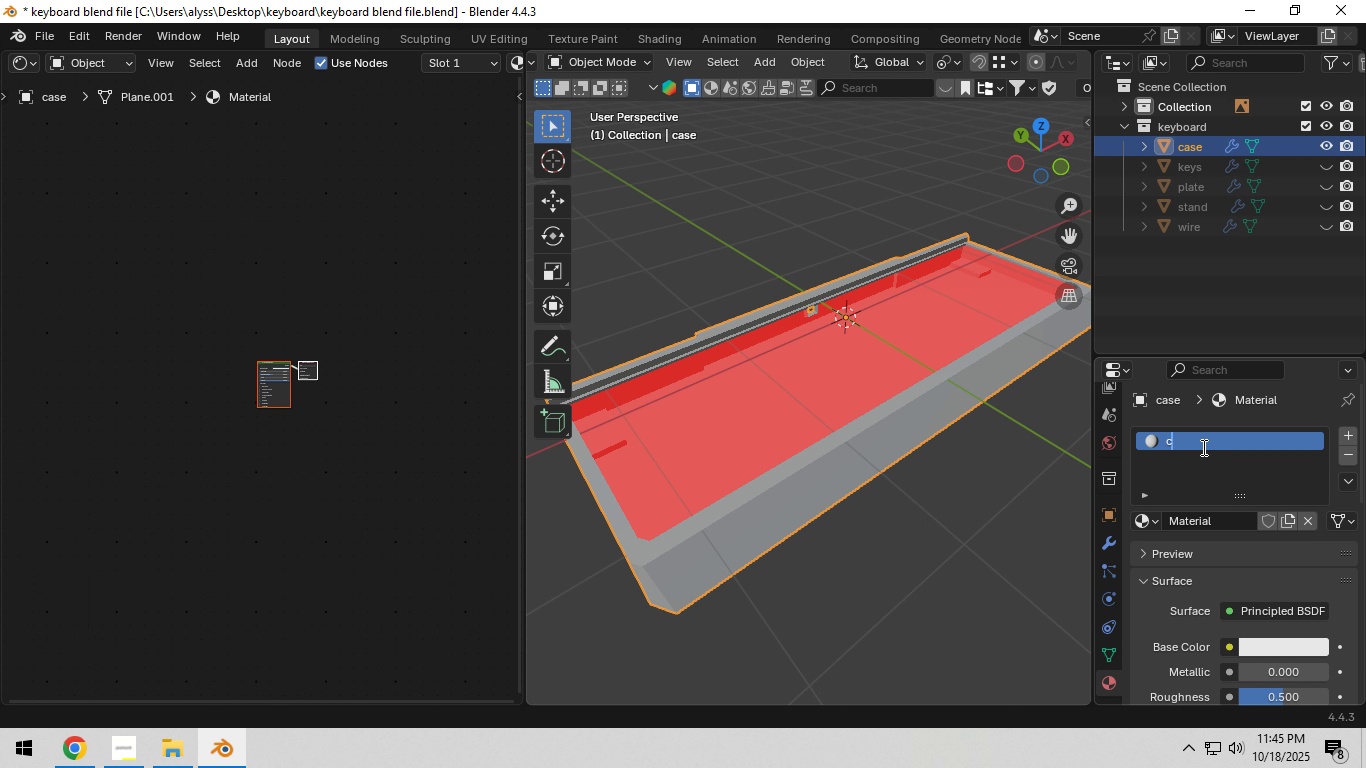 
type(cse)
key(Backspace)
key(Backspace)
type(ase metal)
 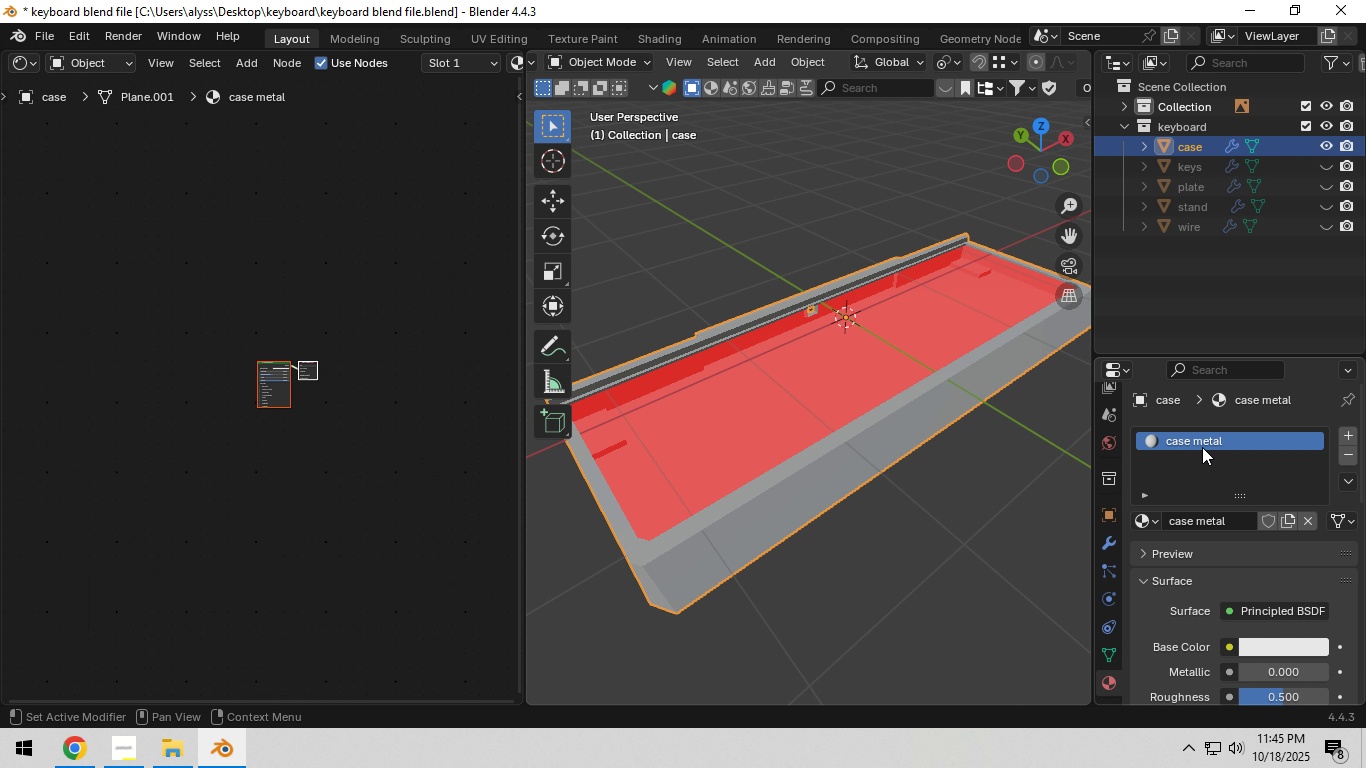 
key(Enter)
 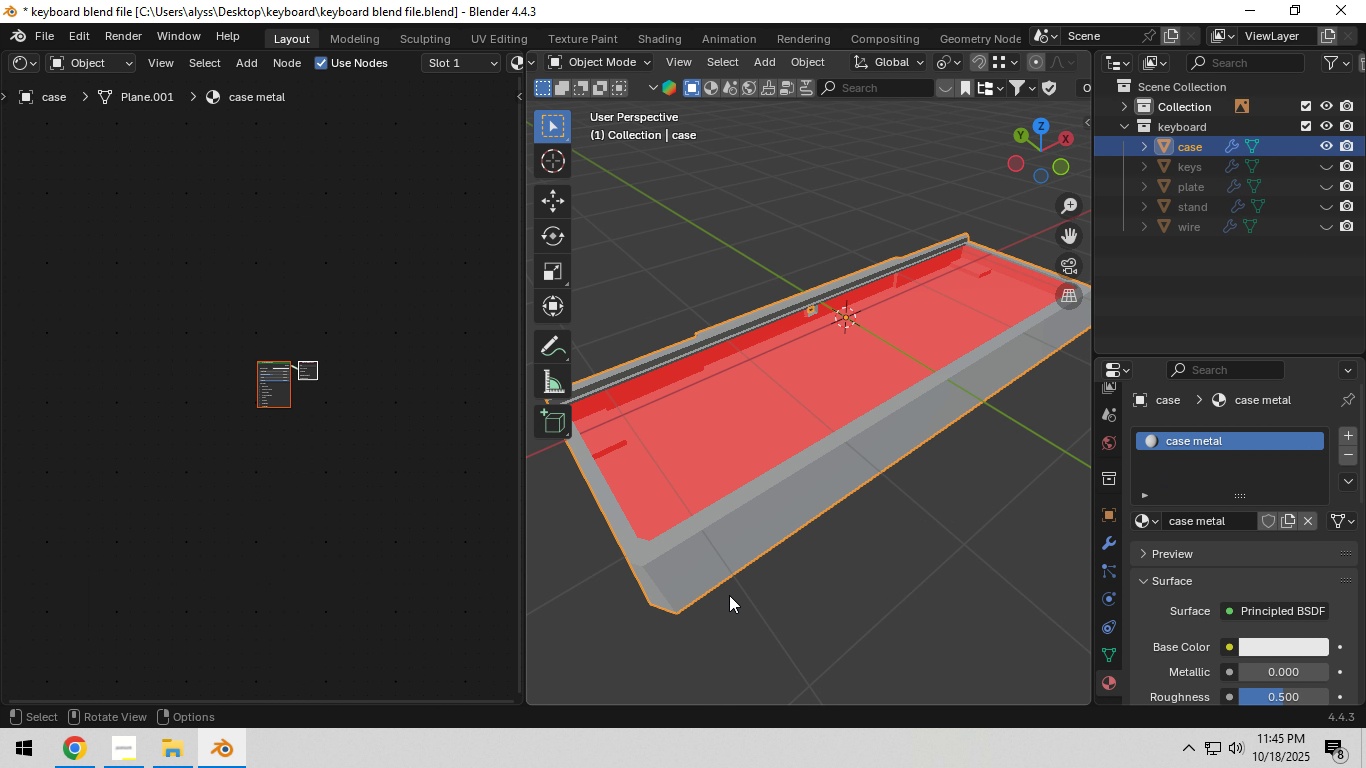 
scroll: coordinate [431, 506], scroll_direction: up, amount: 21.0
 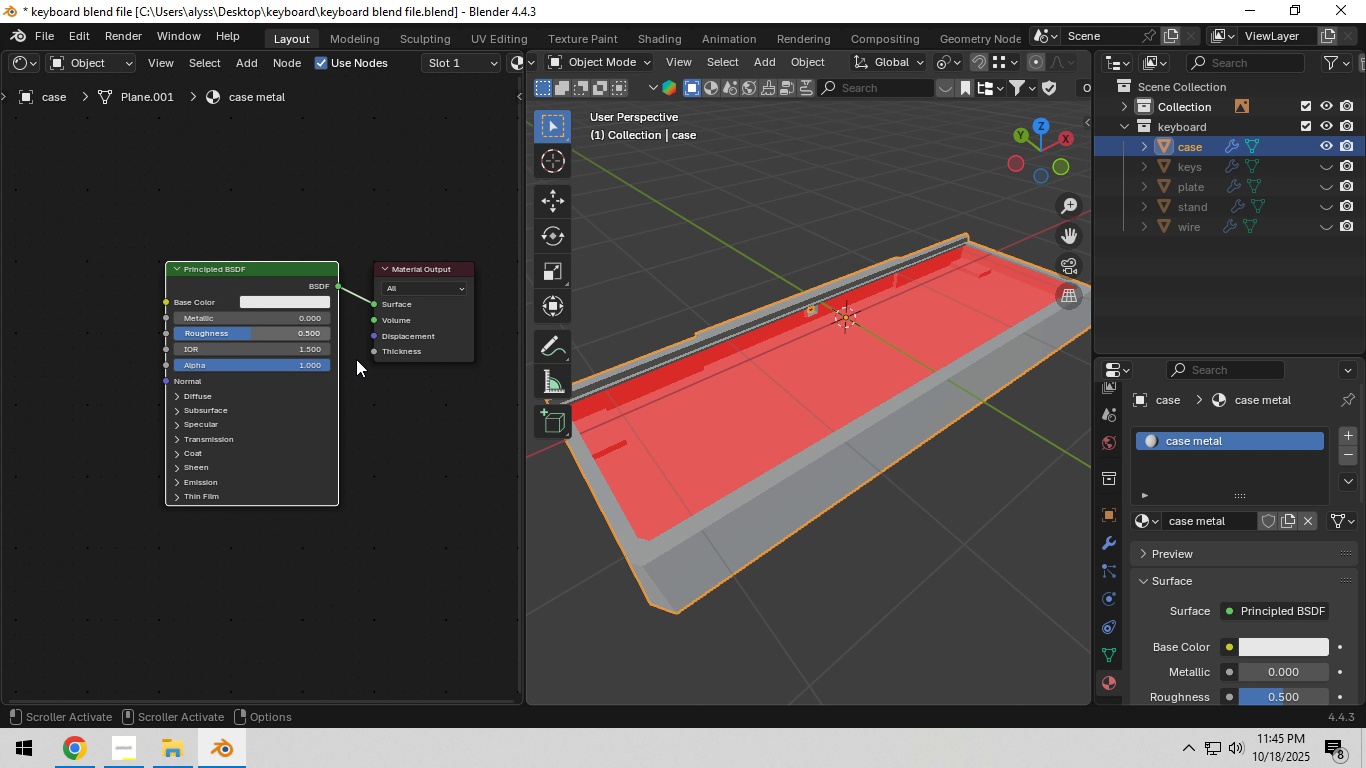 
left_click([1108, 656])
 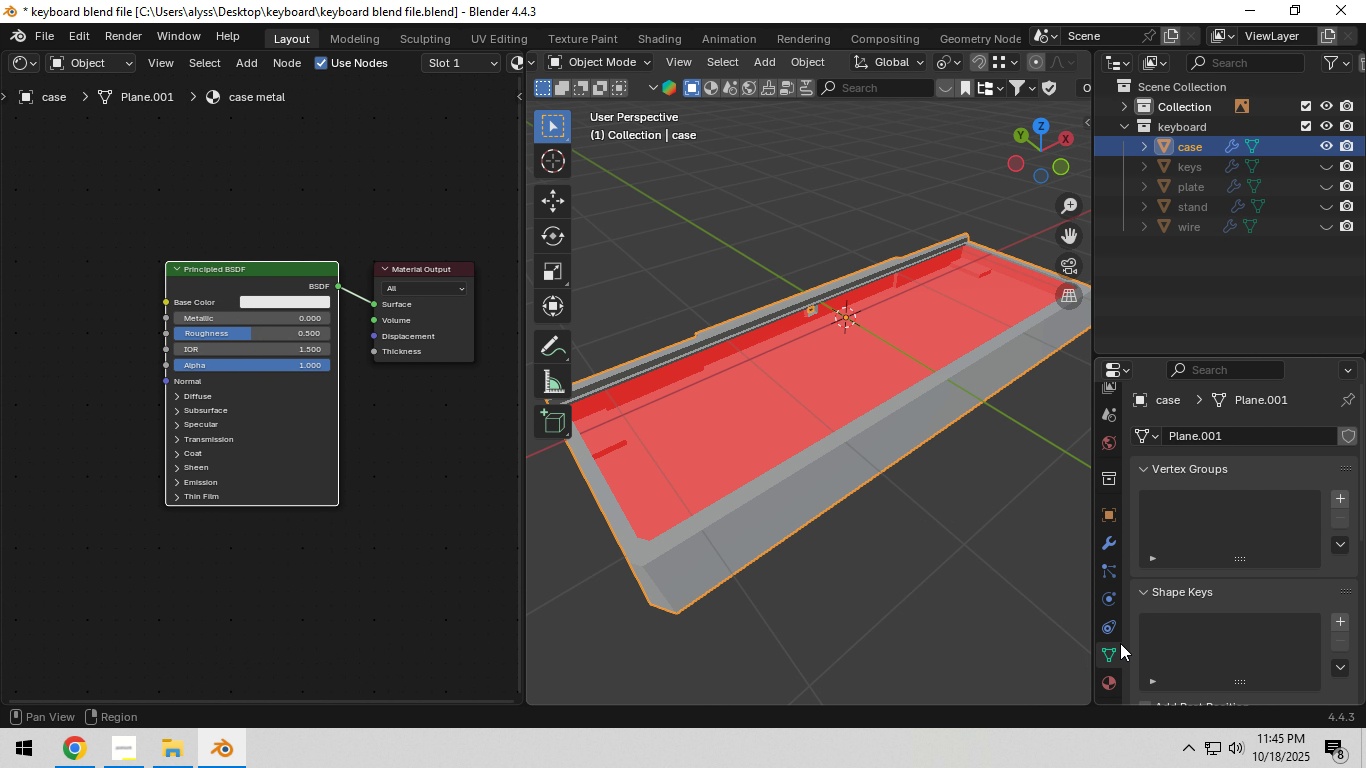 
scroll: coordinate [1177, 634], scroll_direction: down, amount: 4.0
 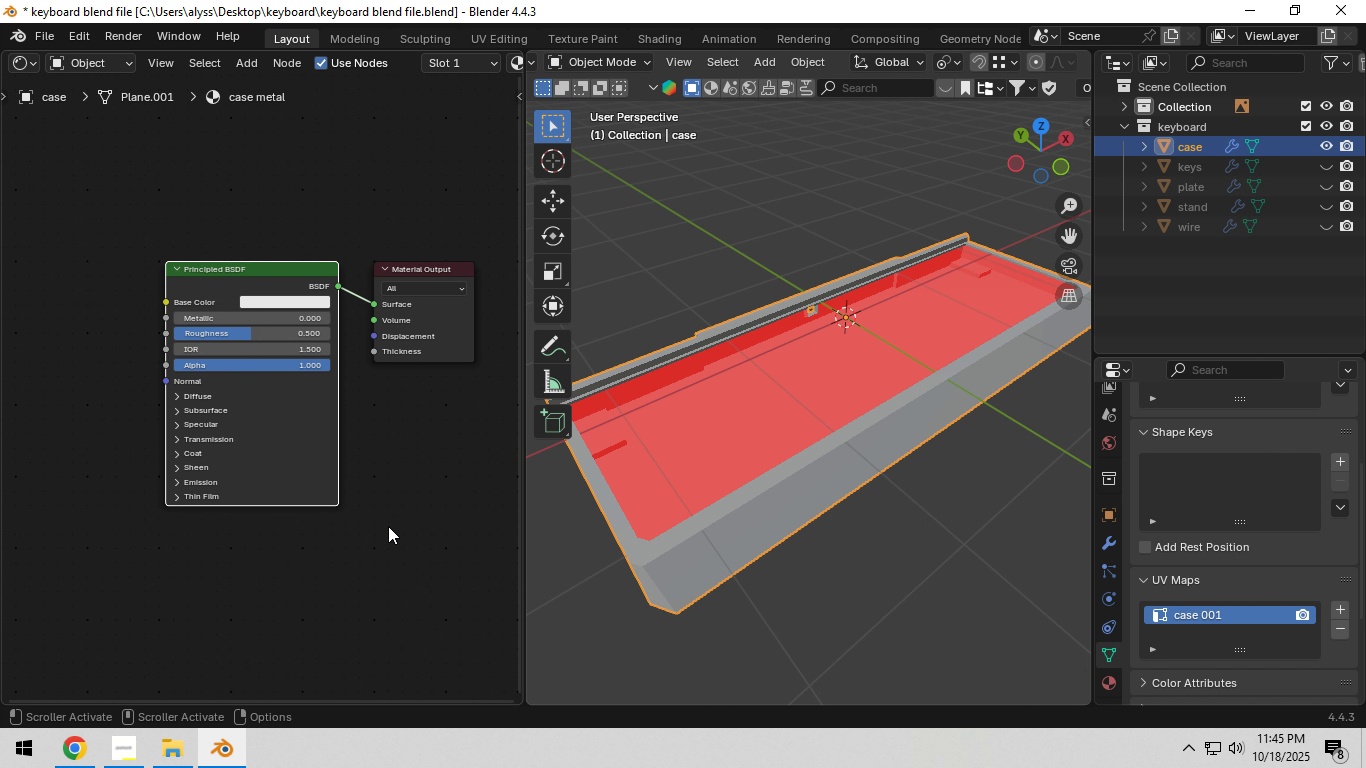 
key(Control+T)
 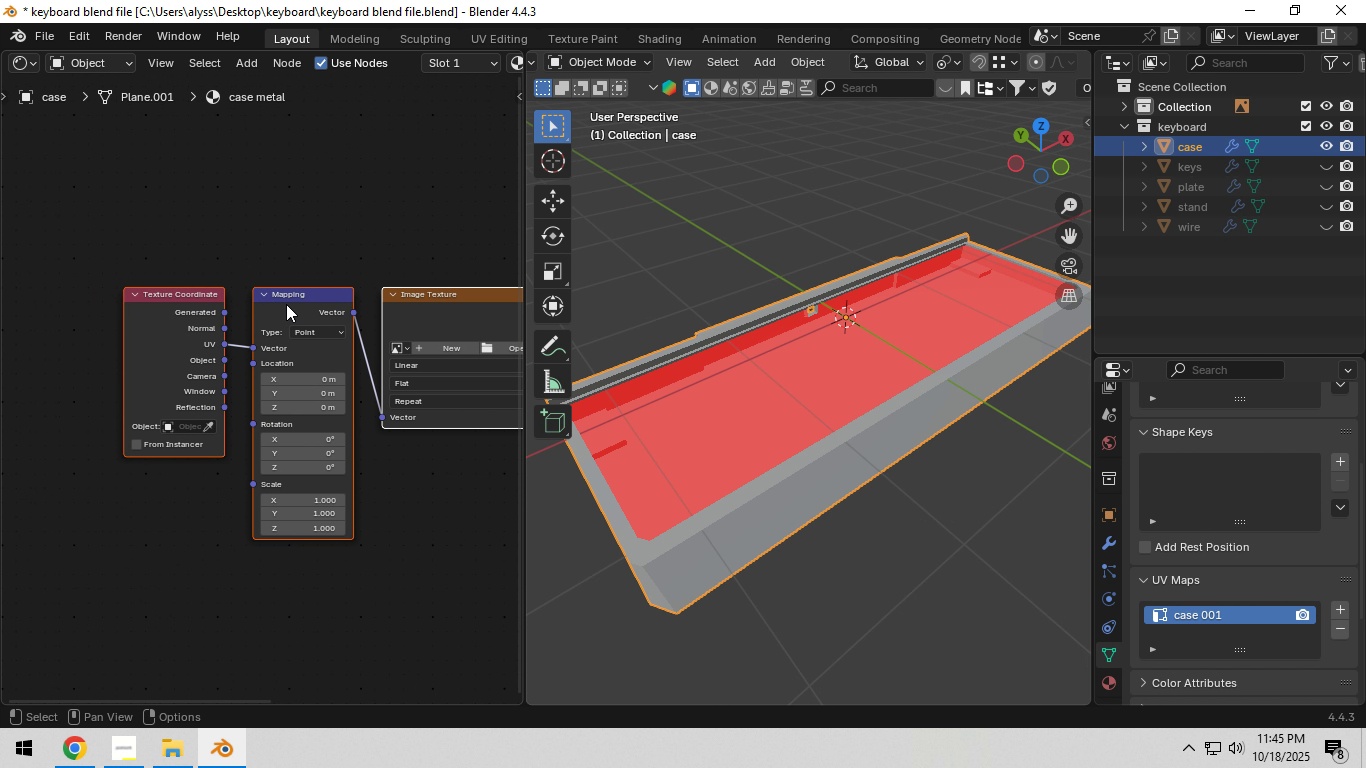 
left_click_drag(start_coordinate=[166, 248], to_coordinate=[305, 324])
 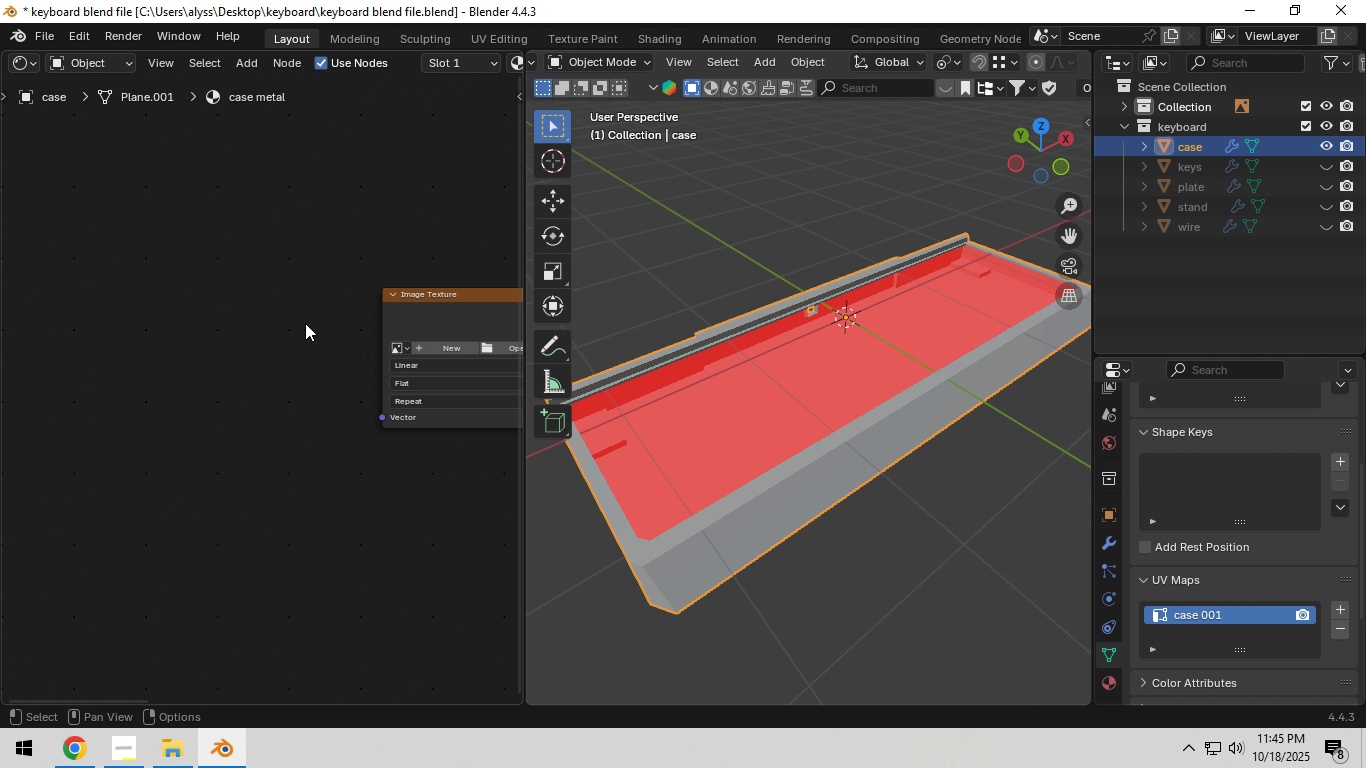 
key(X)
 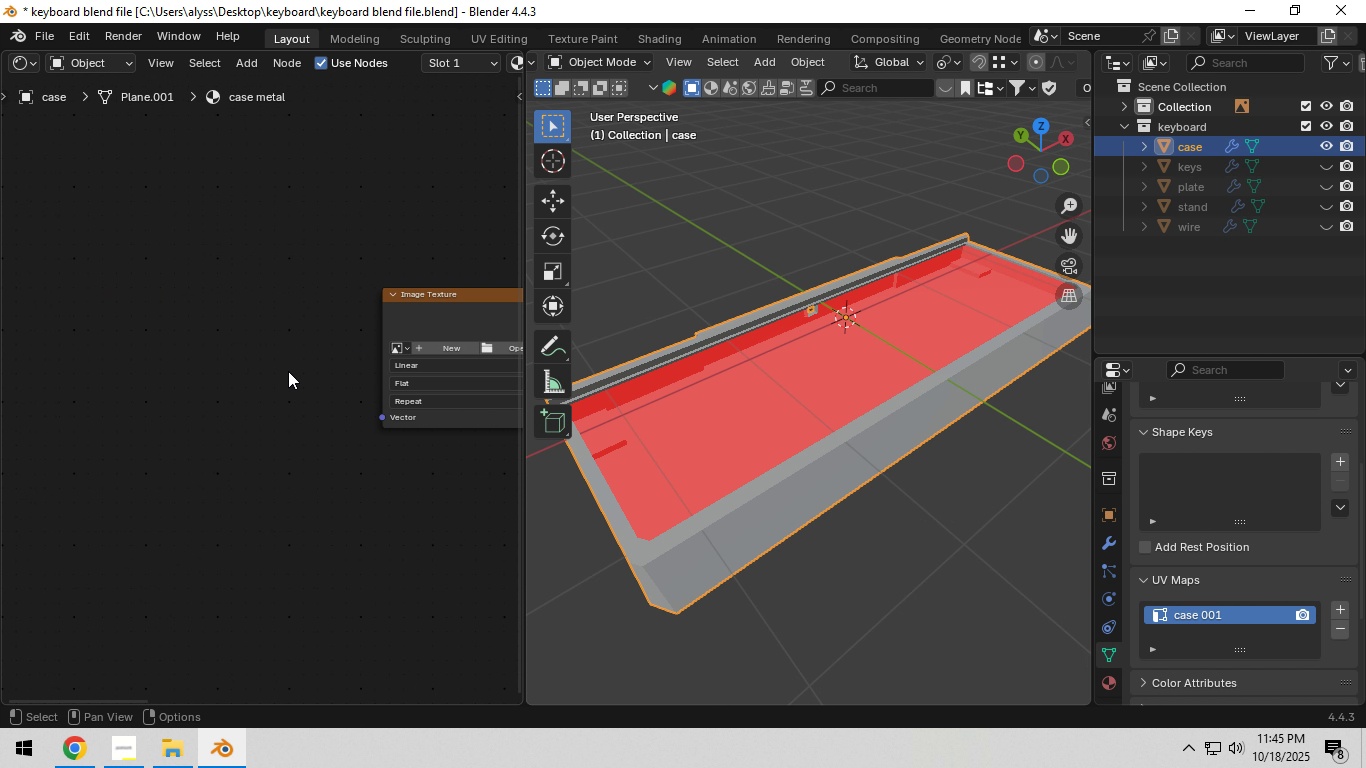 
left_click([286, 371])
 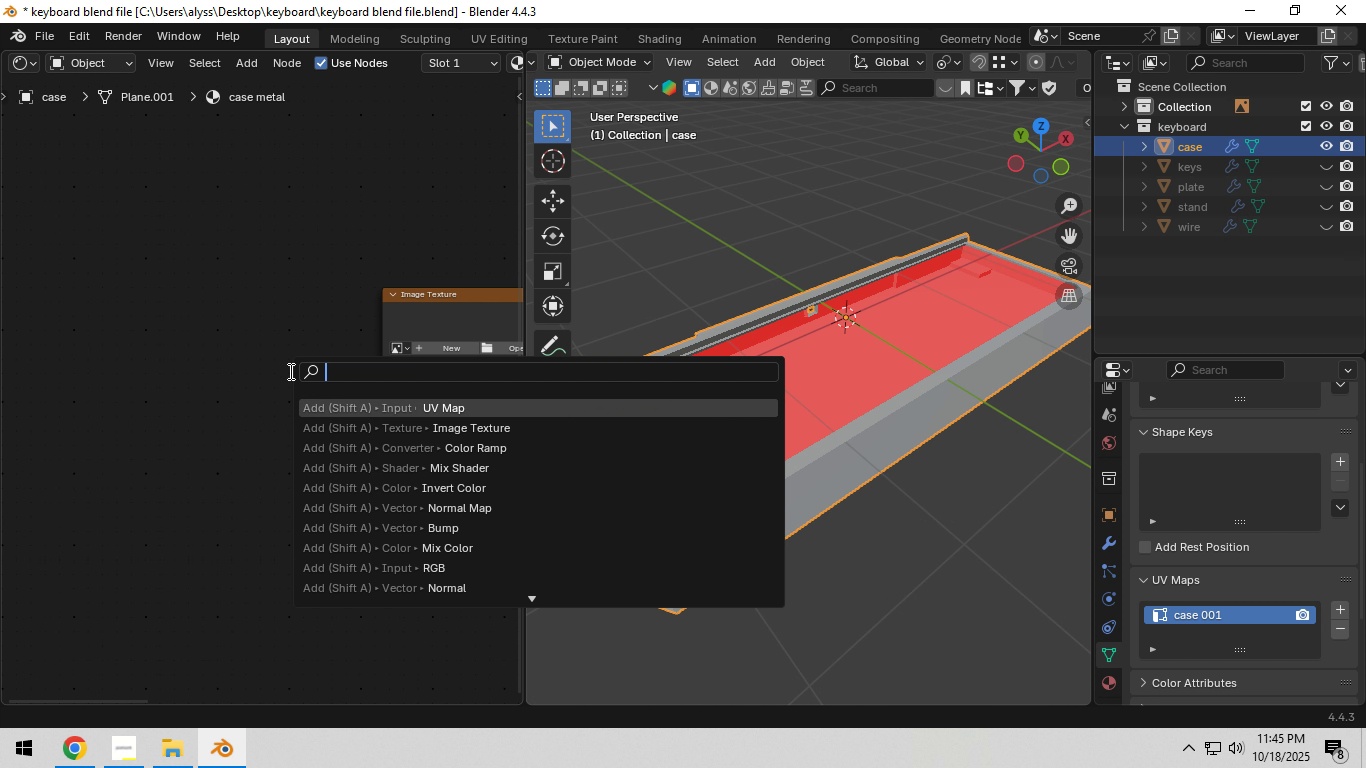 
key(F3)
 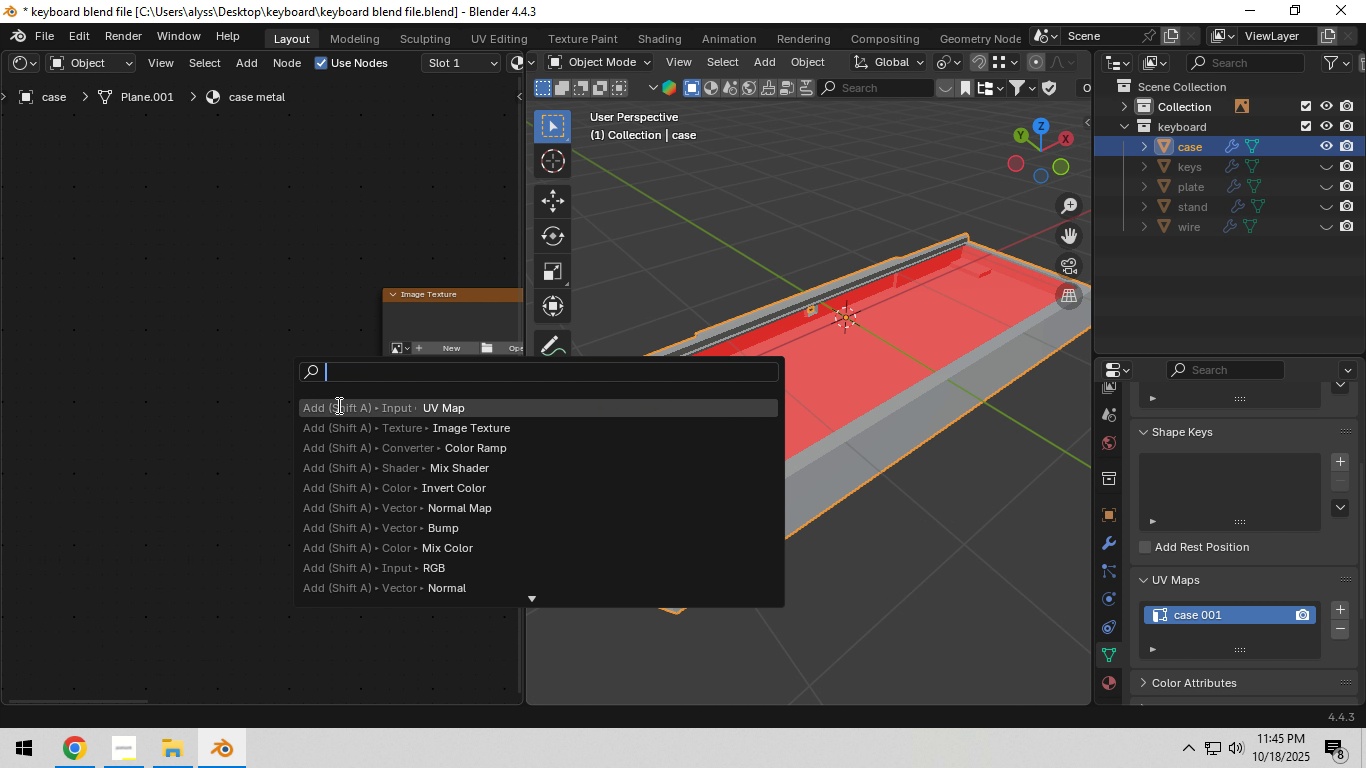 
left_click([339, 406])
 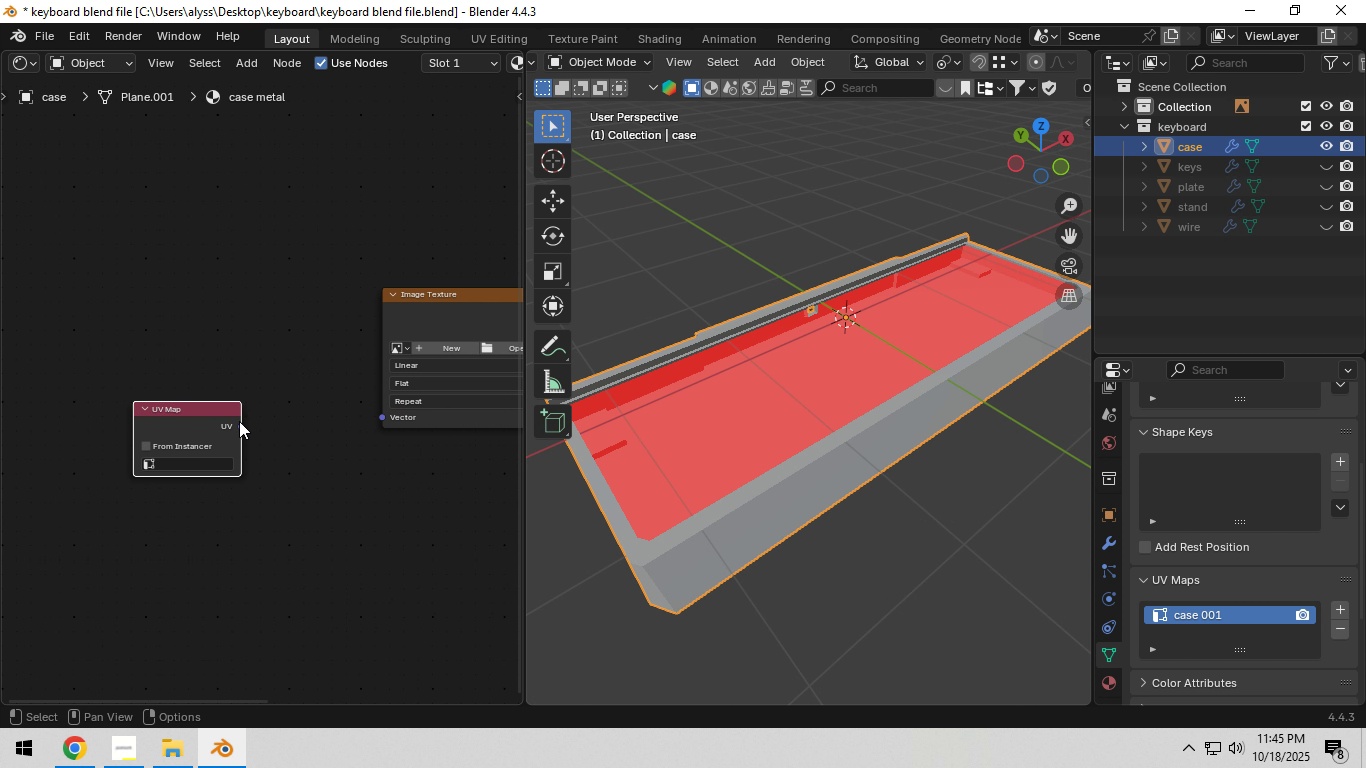 
left_click_drag(start_coordinate=[240, 422], to_coordinate=[367, 418])
 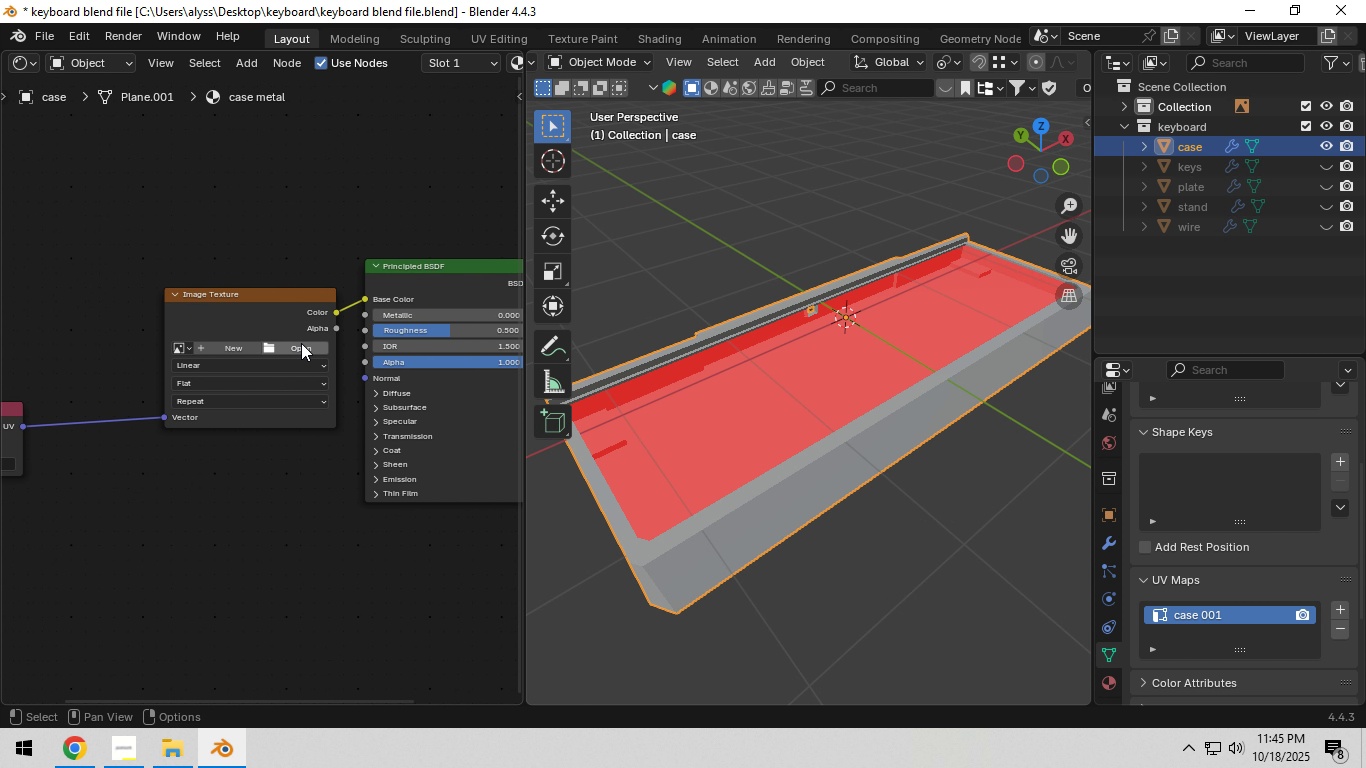 
left_click([301, 341])
 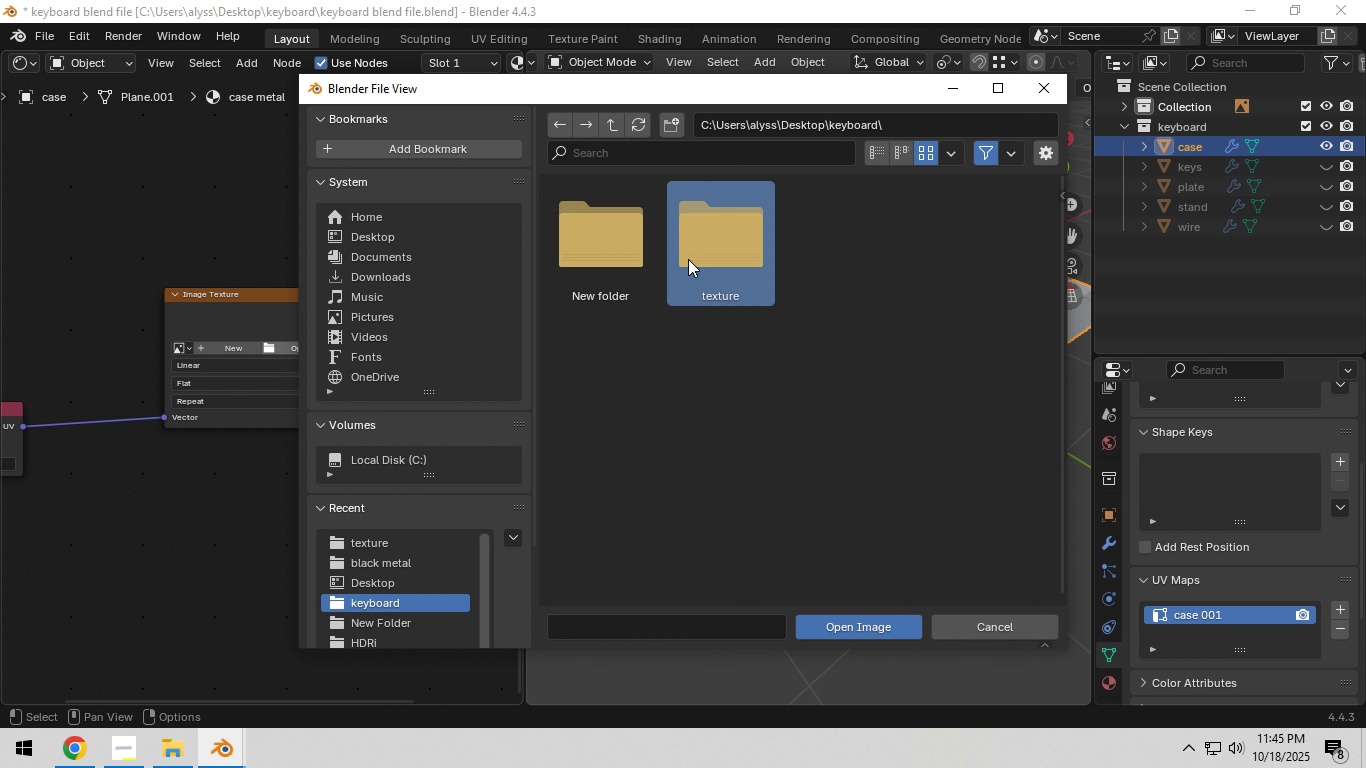 
double_click([688, 259])
 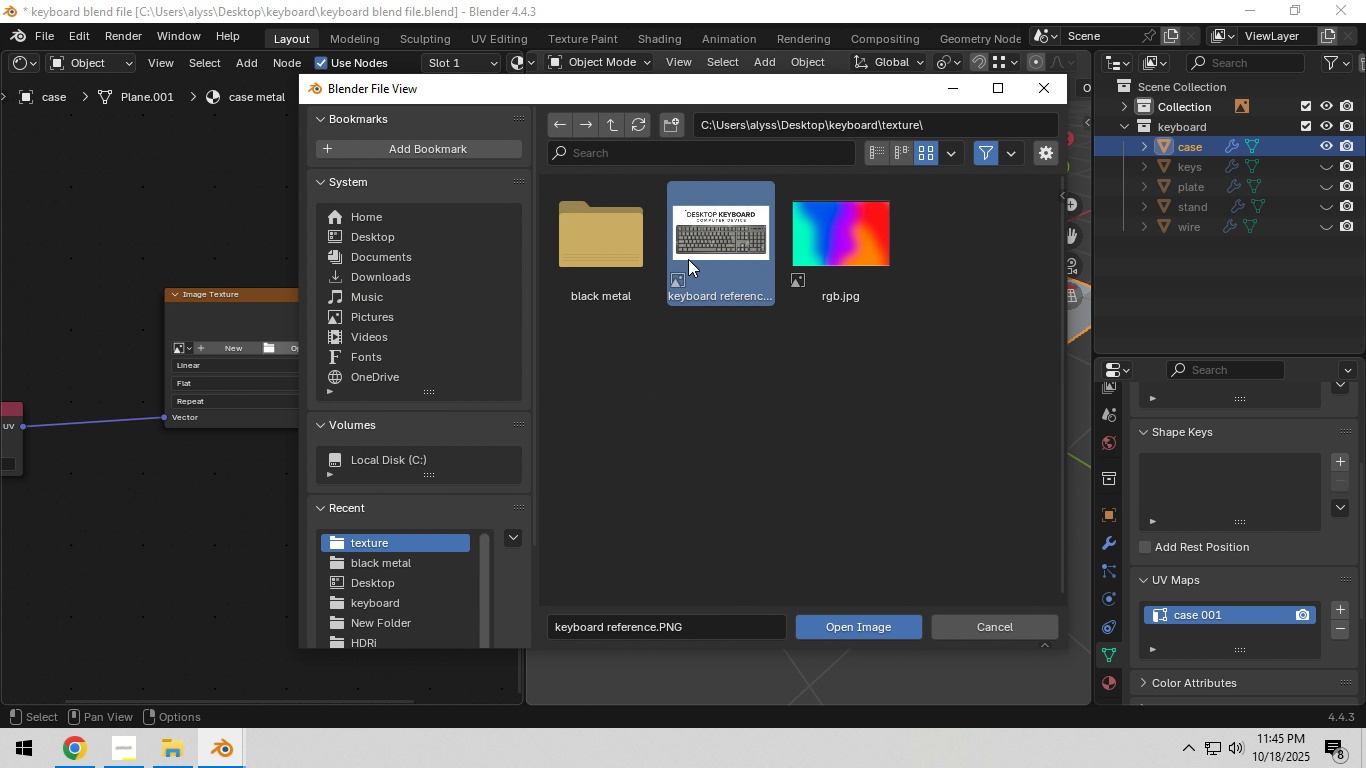 
triple_click([688, 259])
 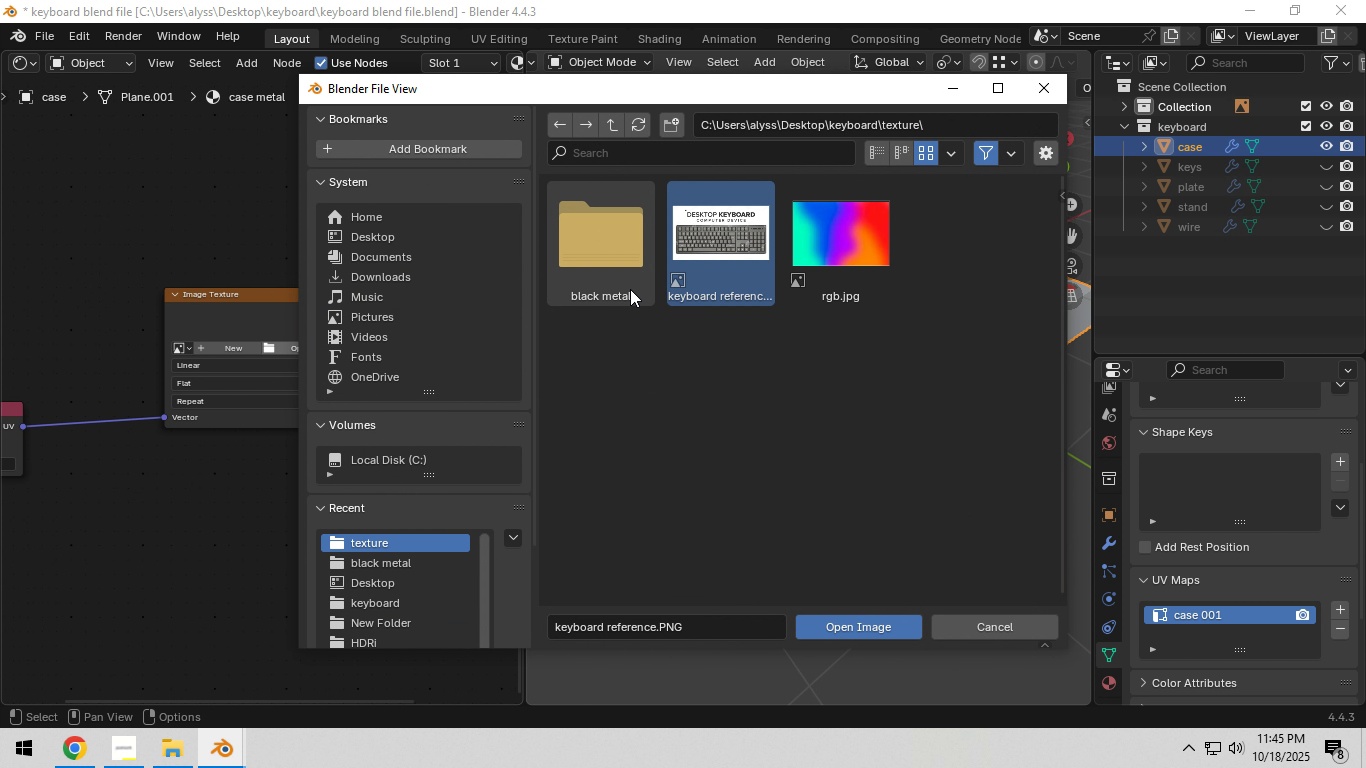 
double_click([629, 289])
 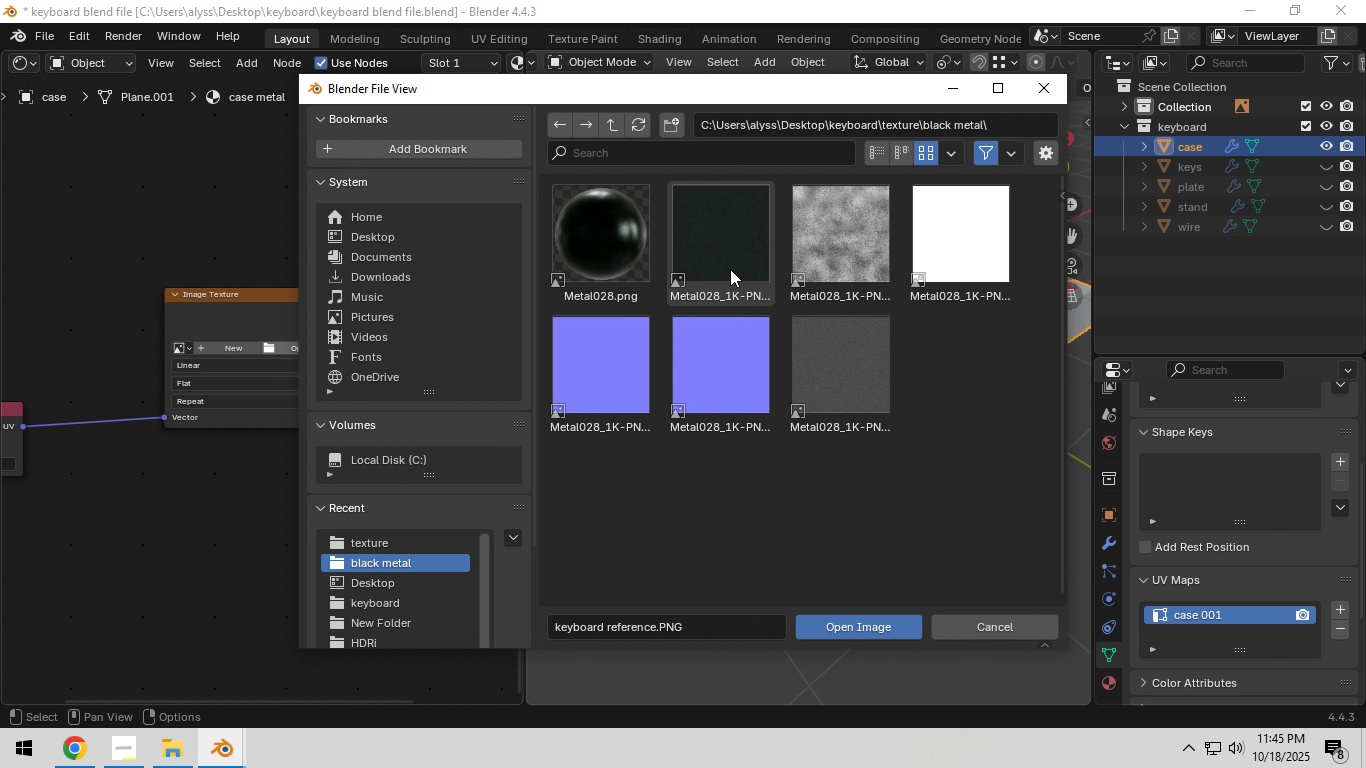 
left_click([730, 269])
 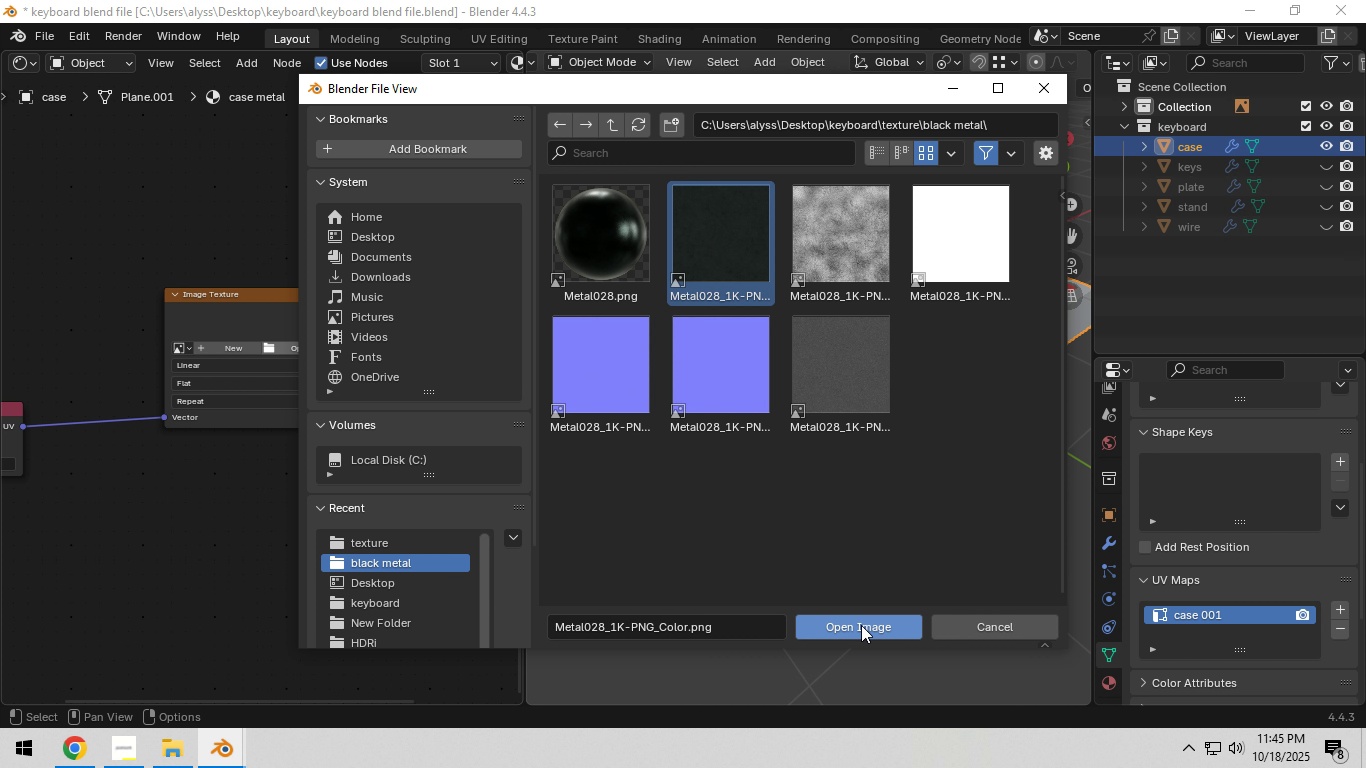 
left_click([861, 625])
 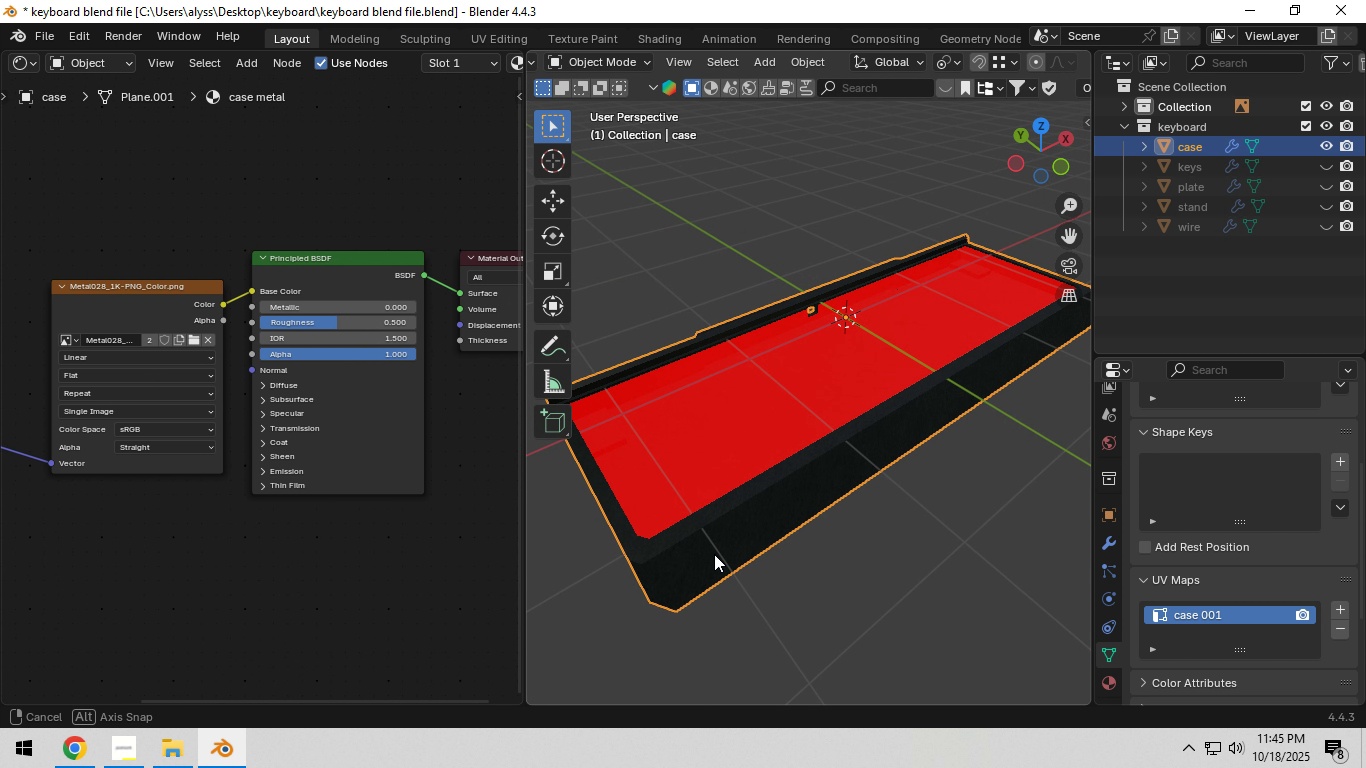 
hold_key(key=ShiftLeft, duration=0.32)
 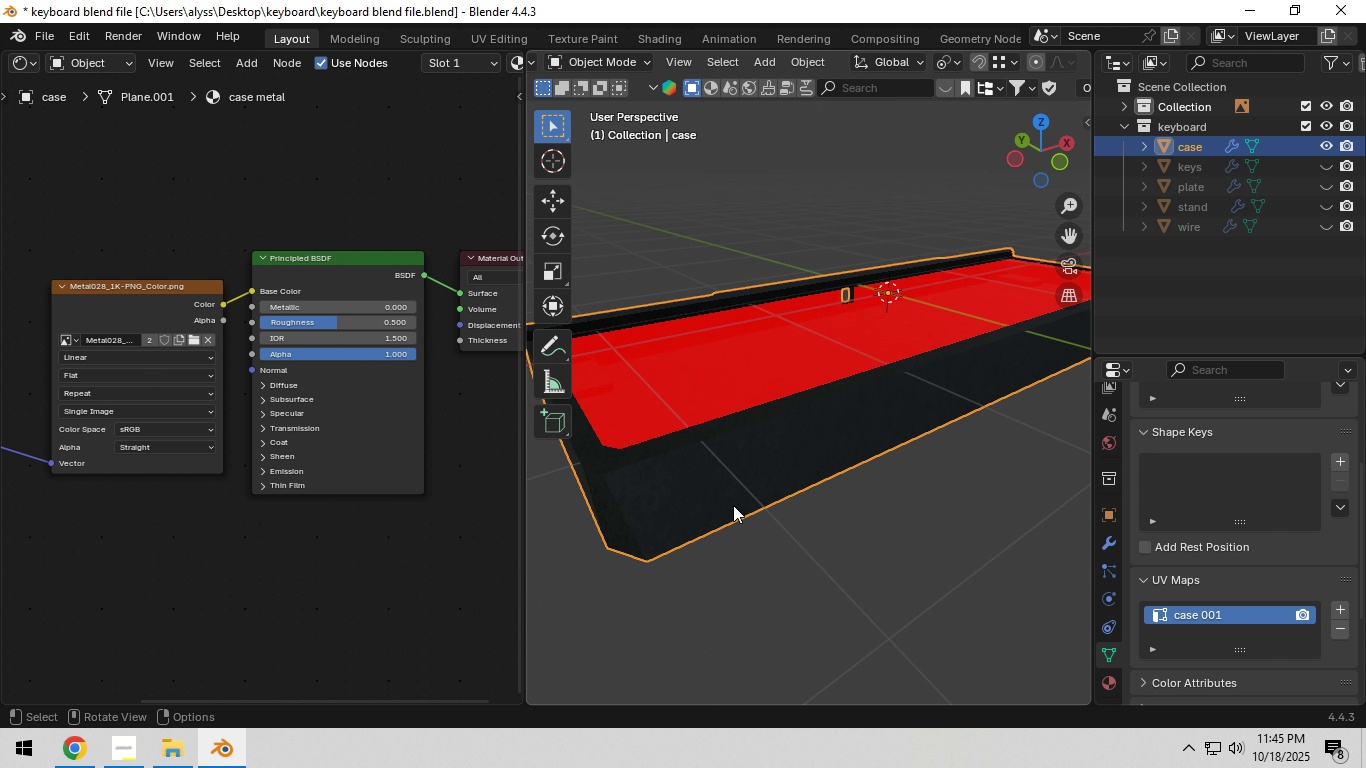 
scroll: coordinate [733, 505], scroll_direction: up, amount: 2.0
 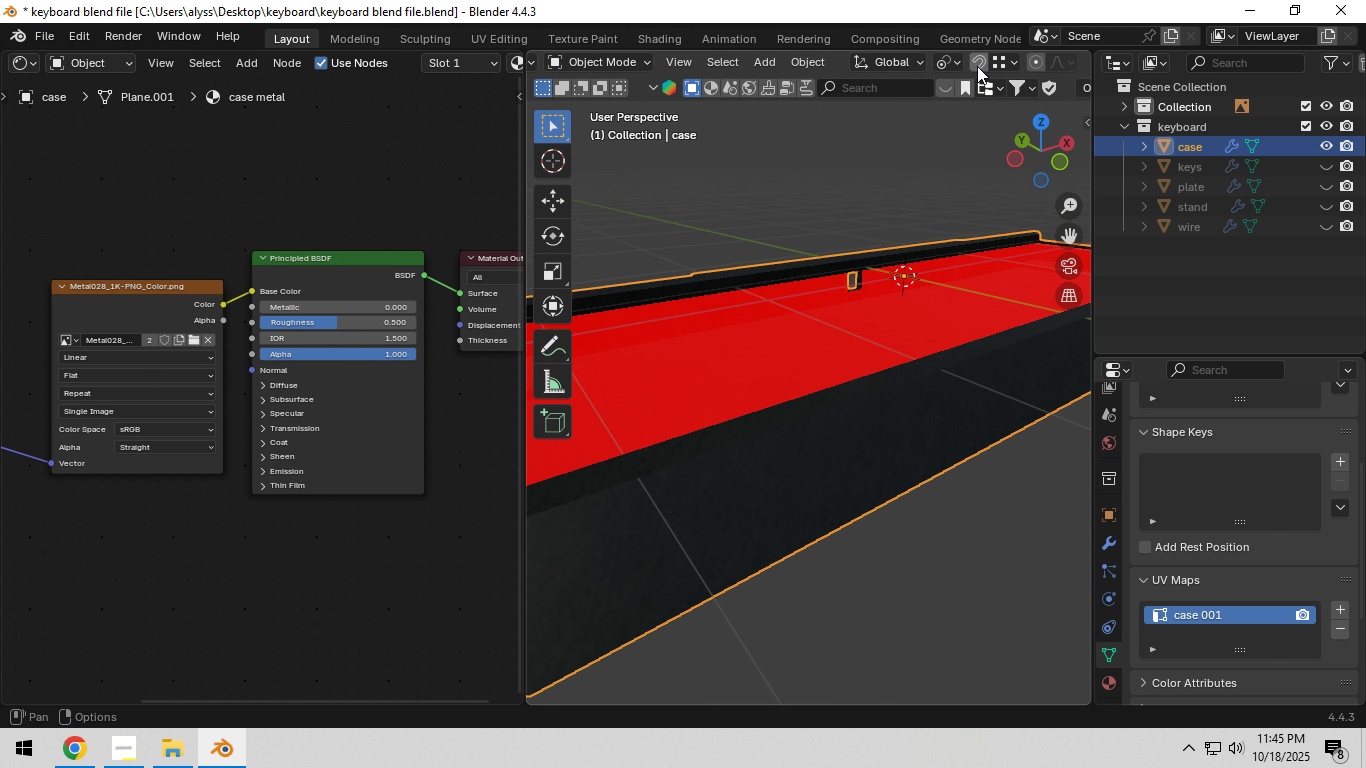 
scroll: coordinate [990, 57], scroll_direction: down, amount: 14.0
 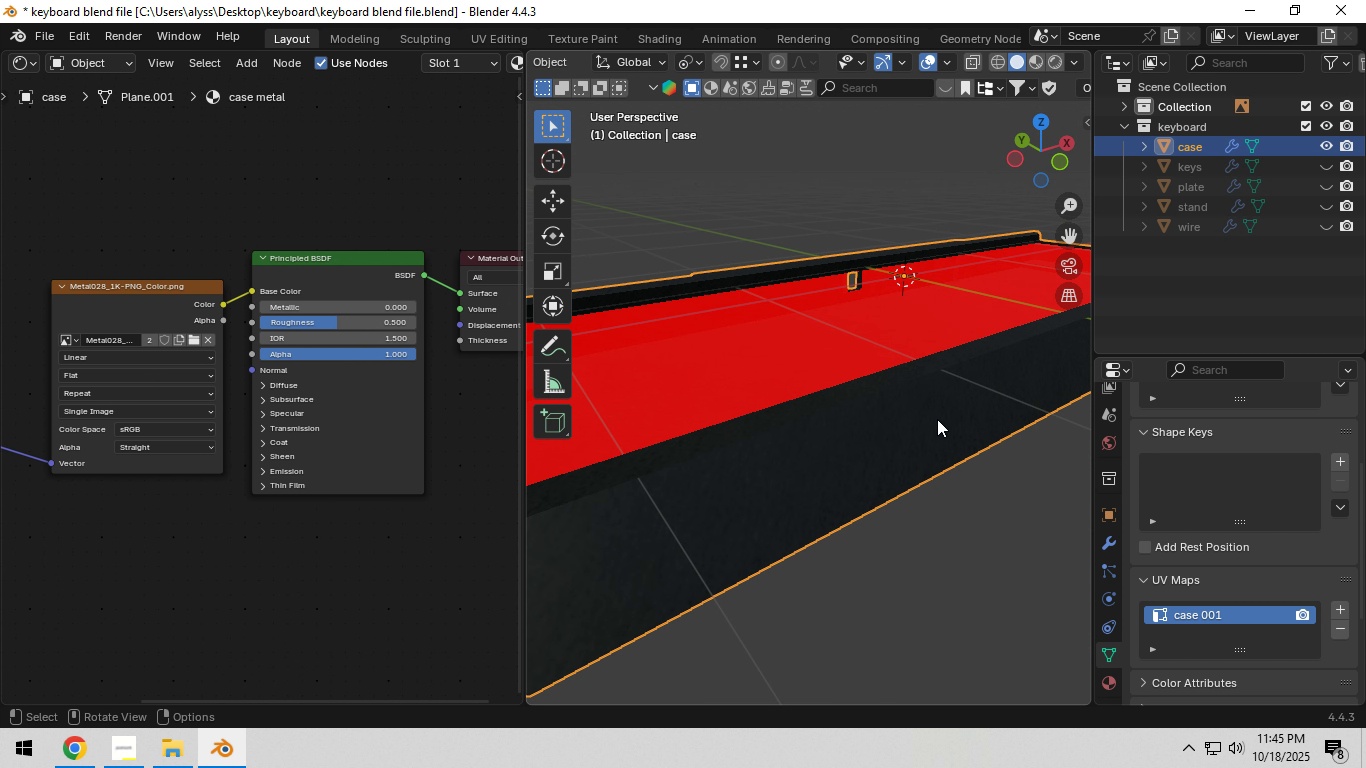 
key(Delete)
 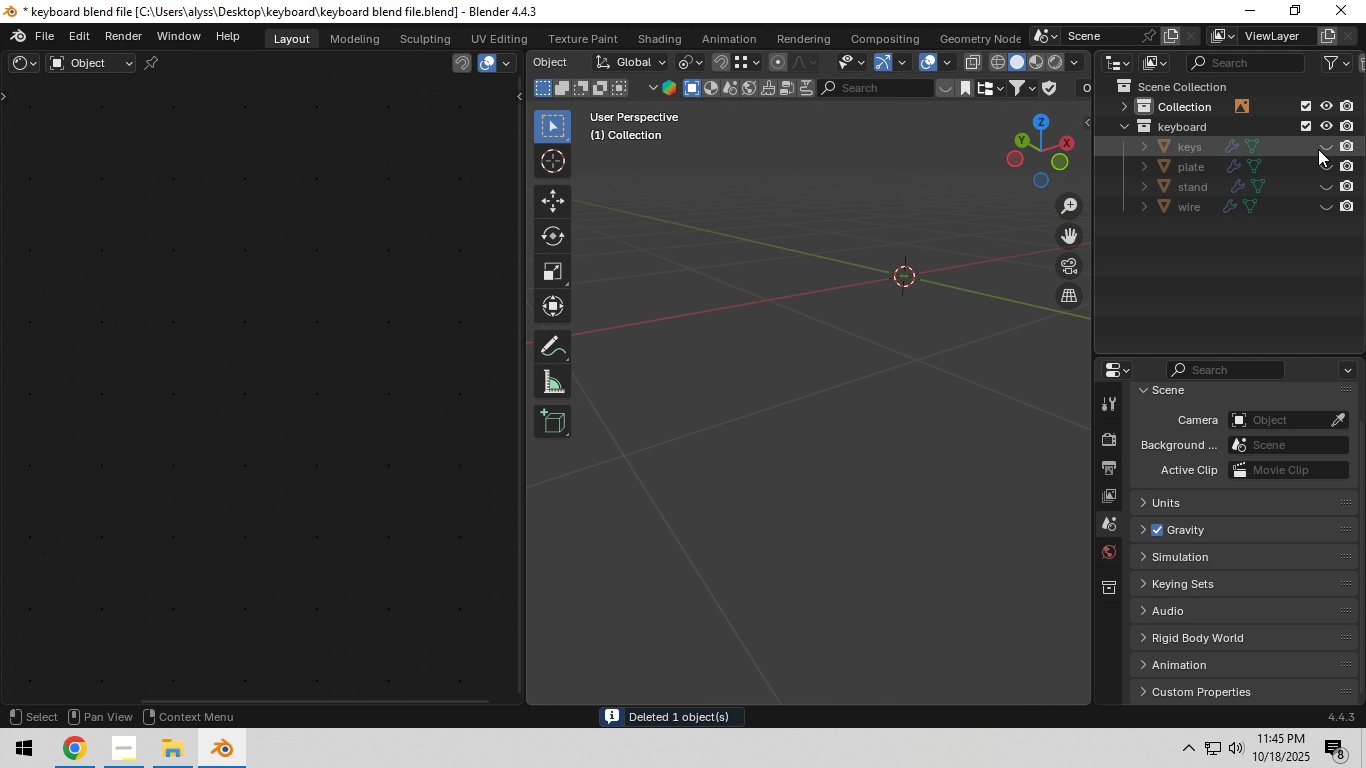 
double_click([1325, 165])
 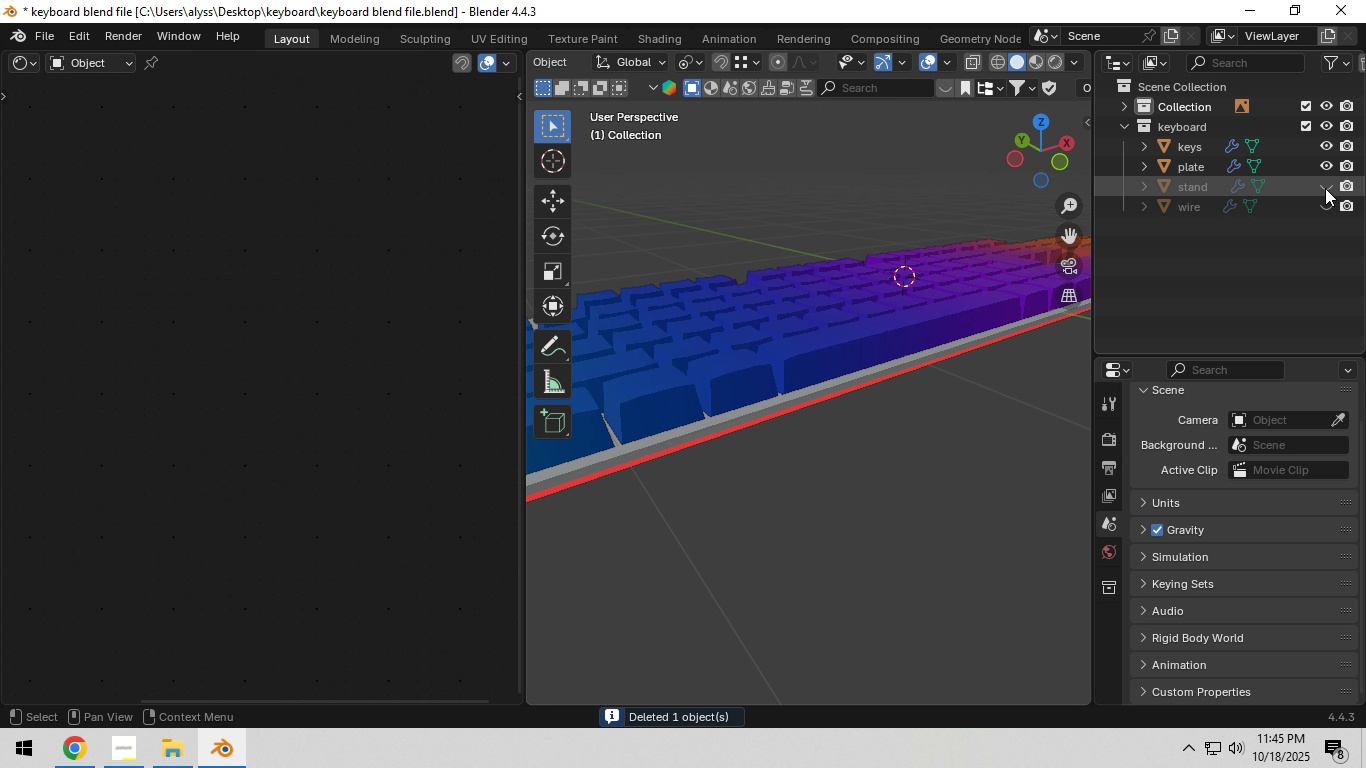 
triple_click([1325, 188])
 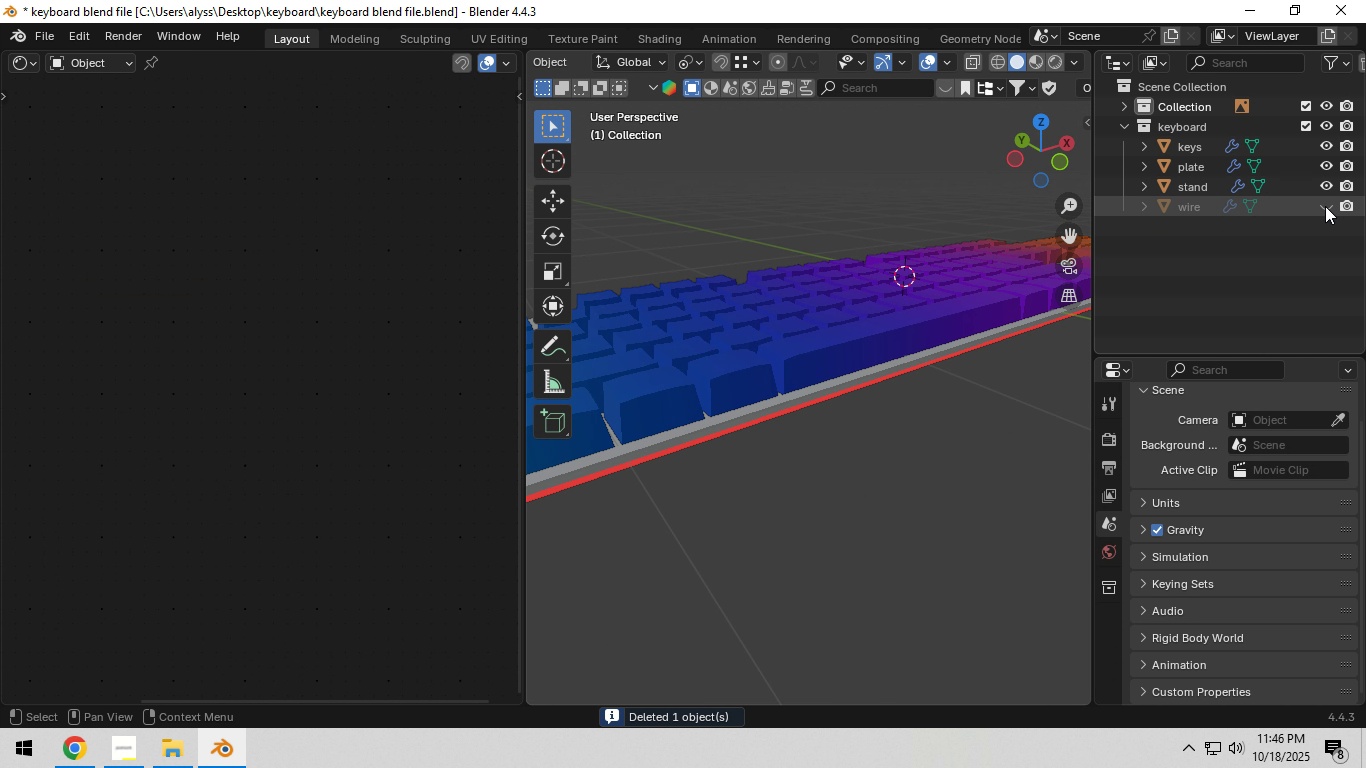 
triple_click([1325, 206])
 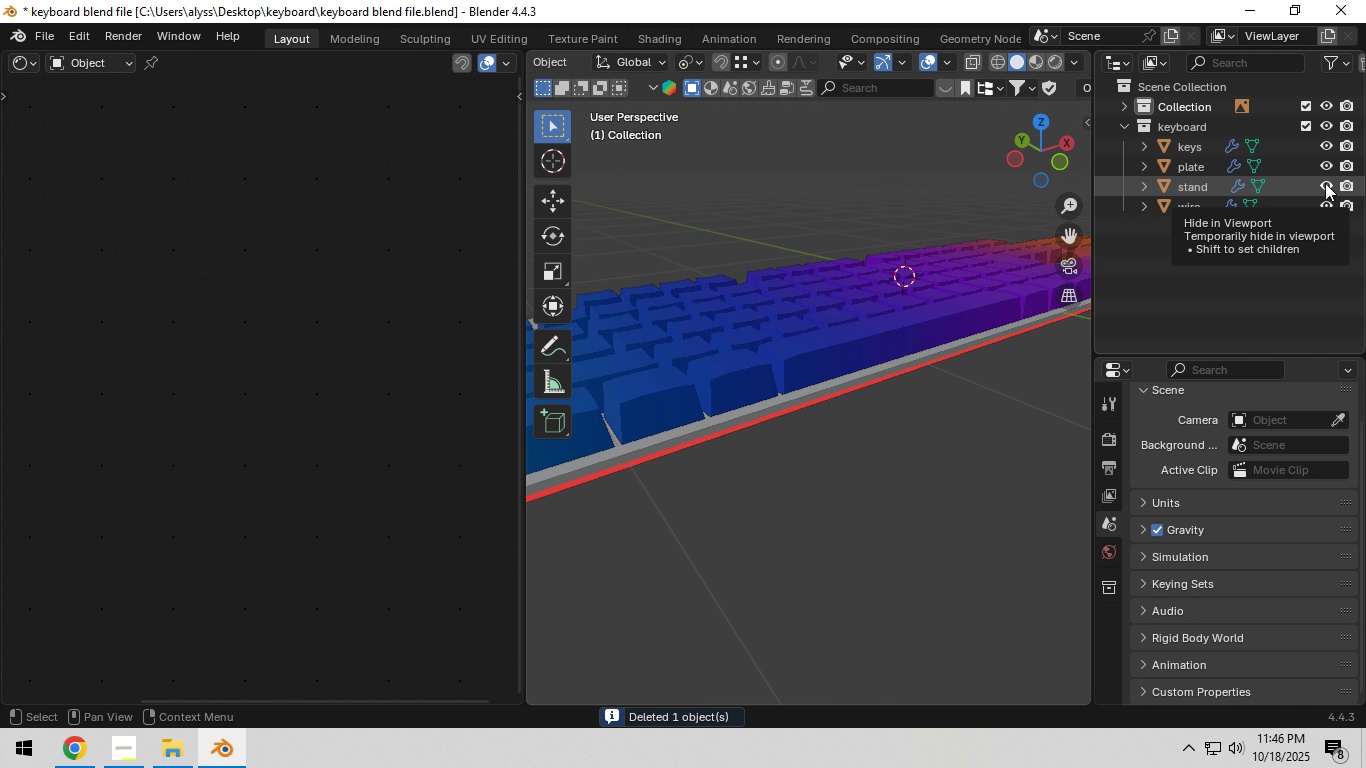 
left_click([1325, 183])
 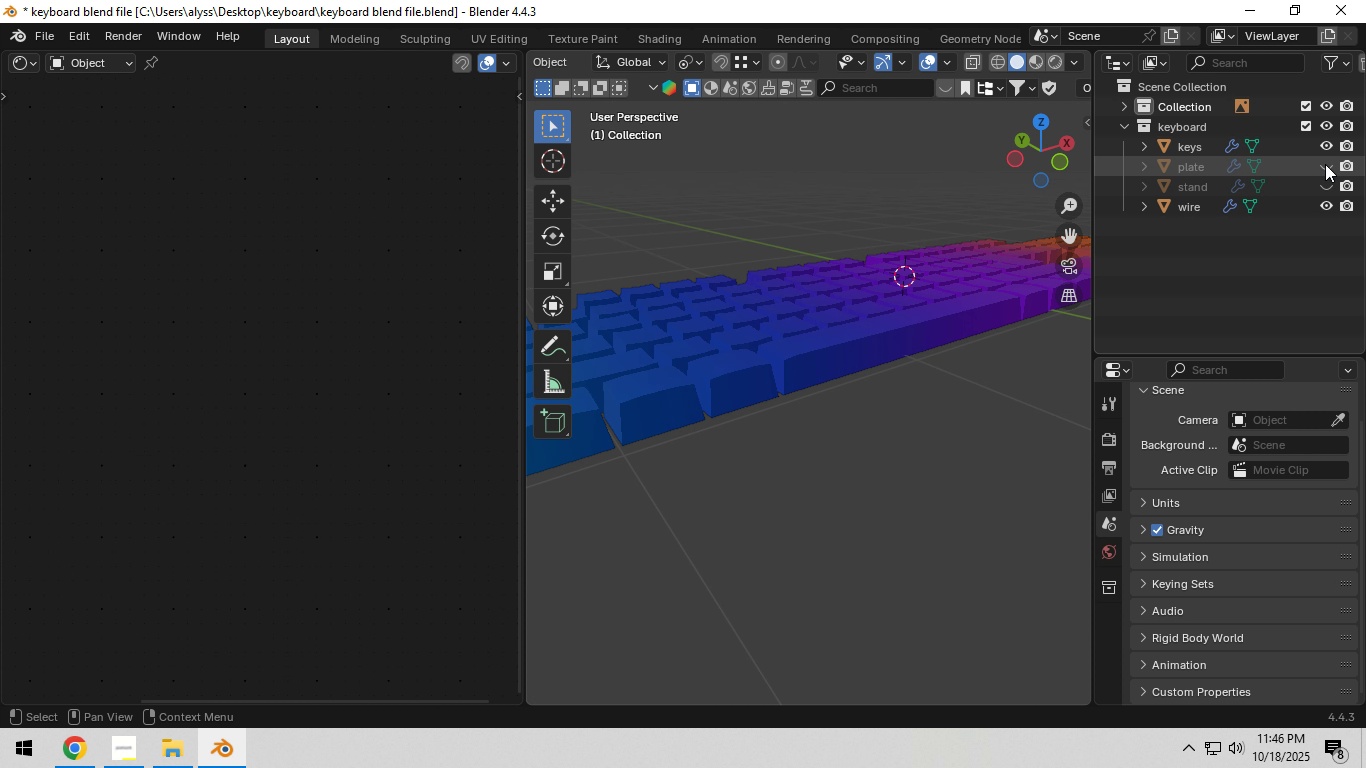 
double_click([1322, 145])
 